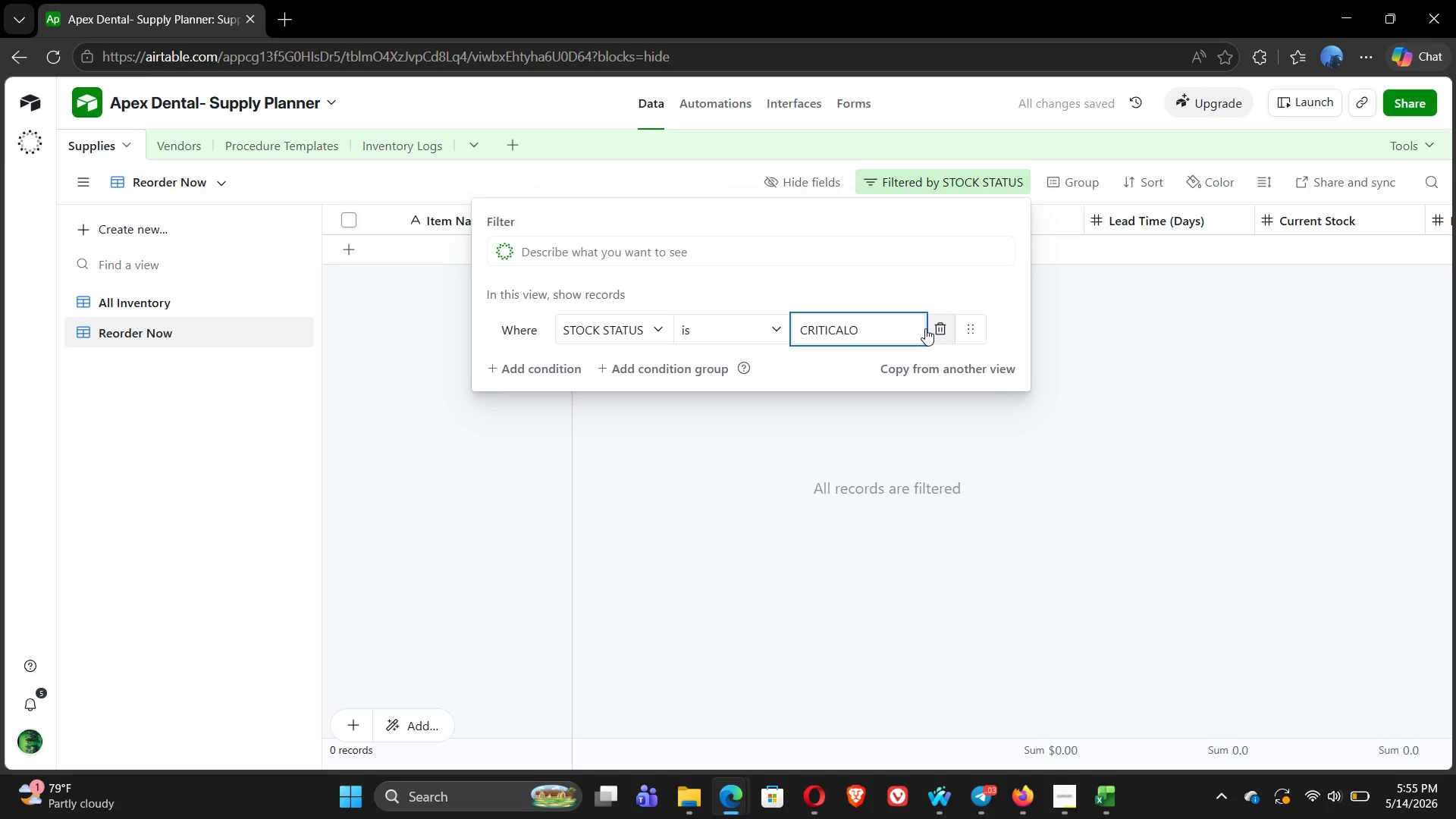 
key(Backspace)
 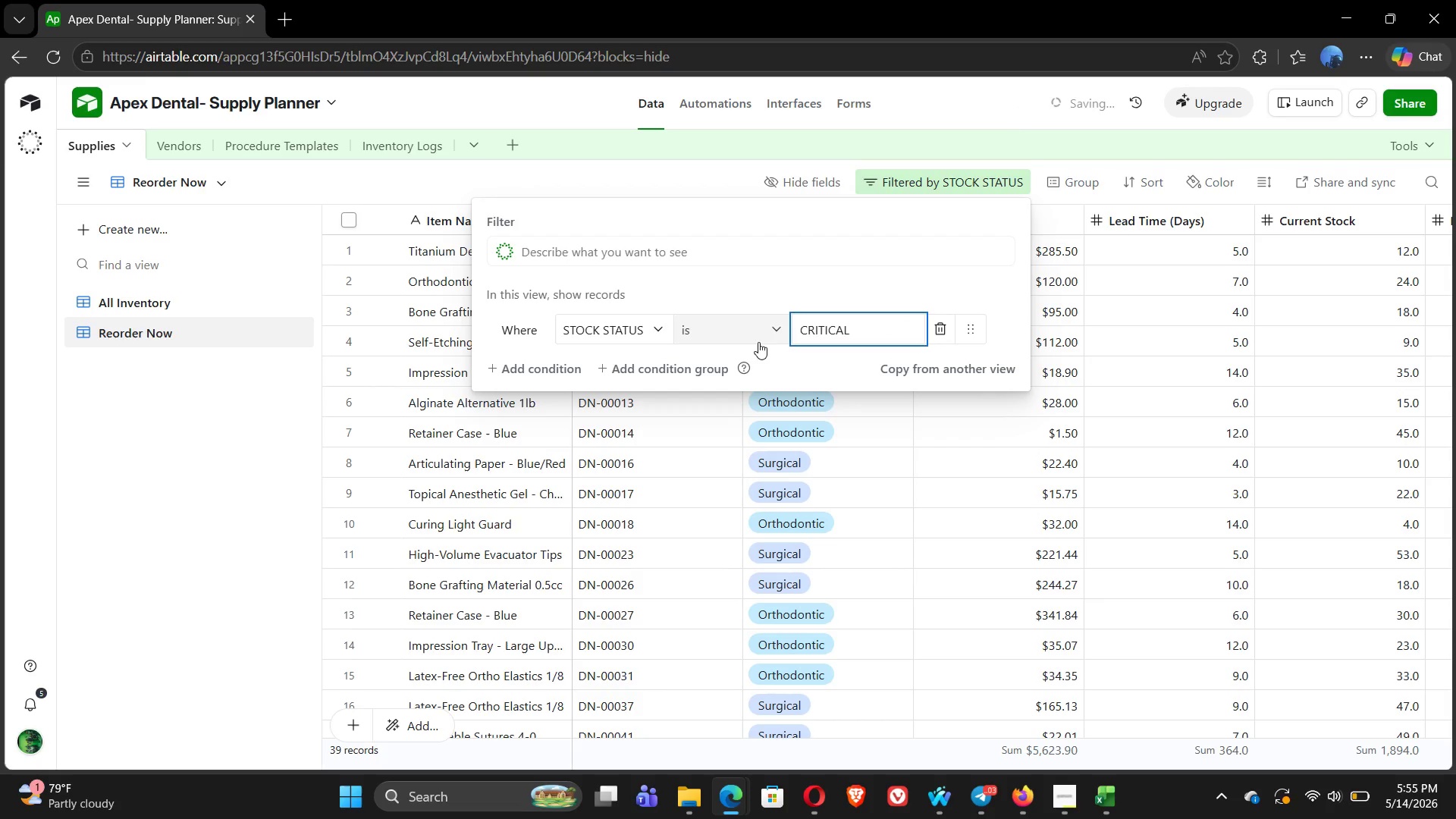 
left_click([758, 328])
 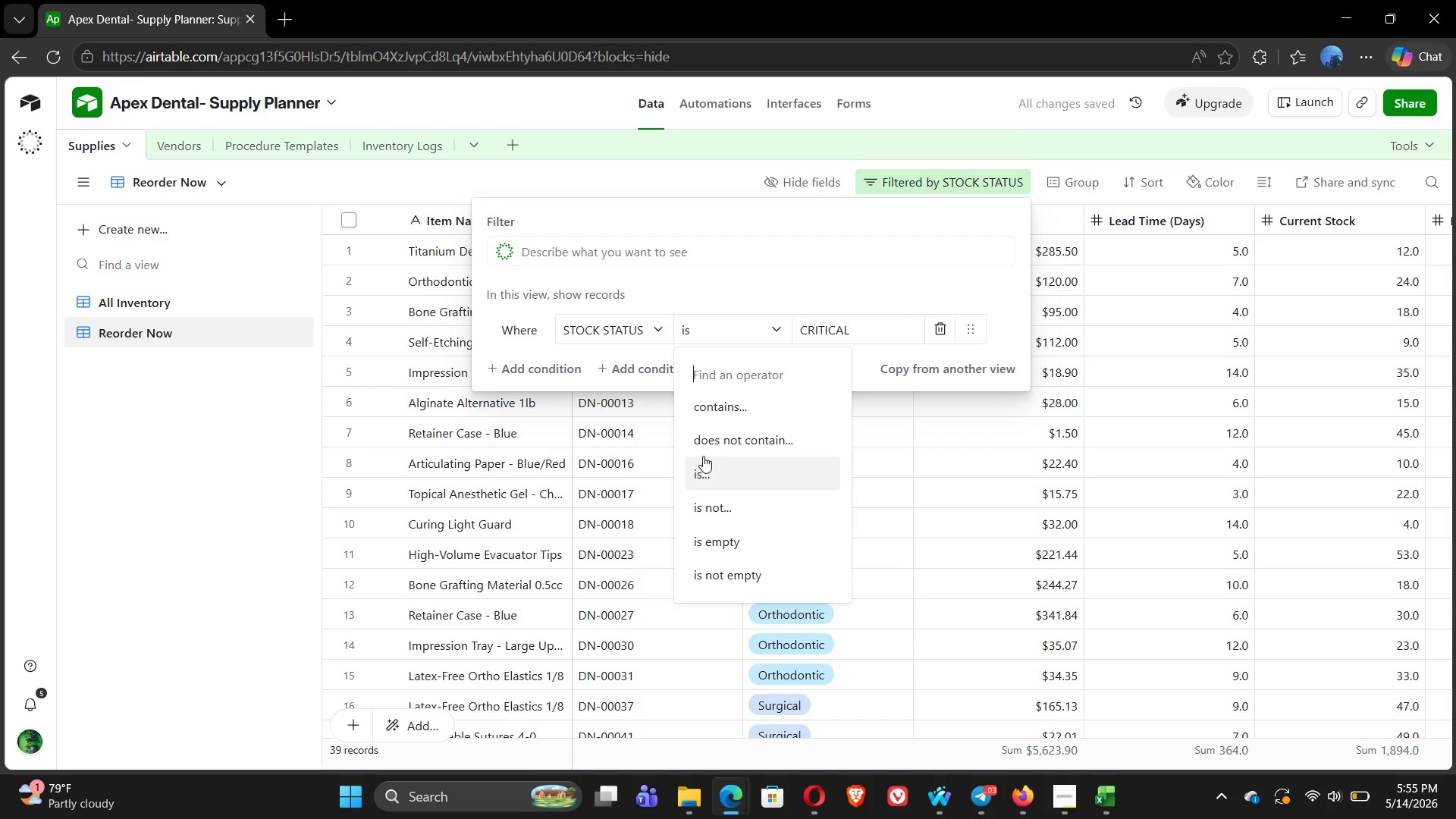 
left_click([733, 407])
 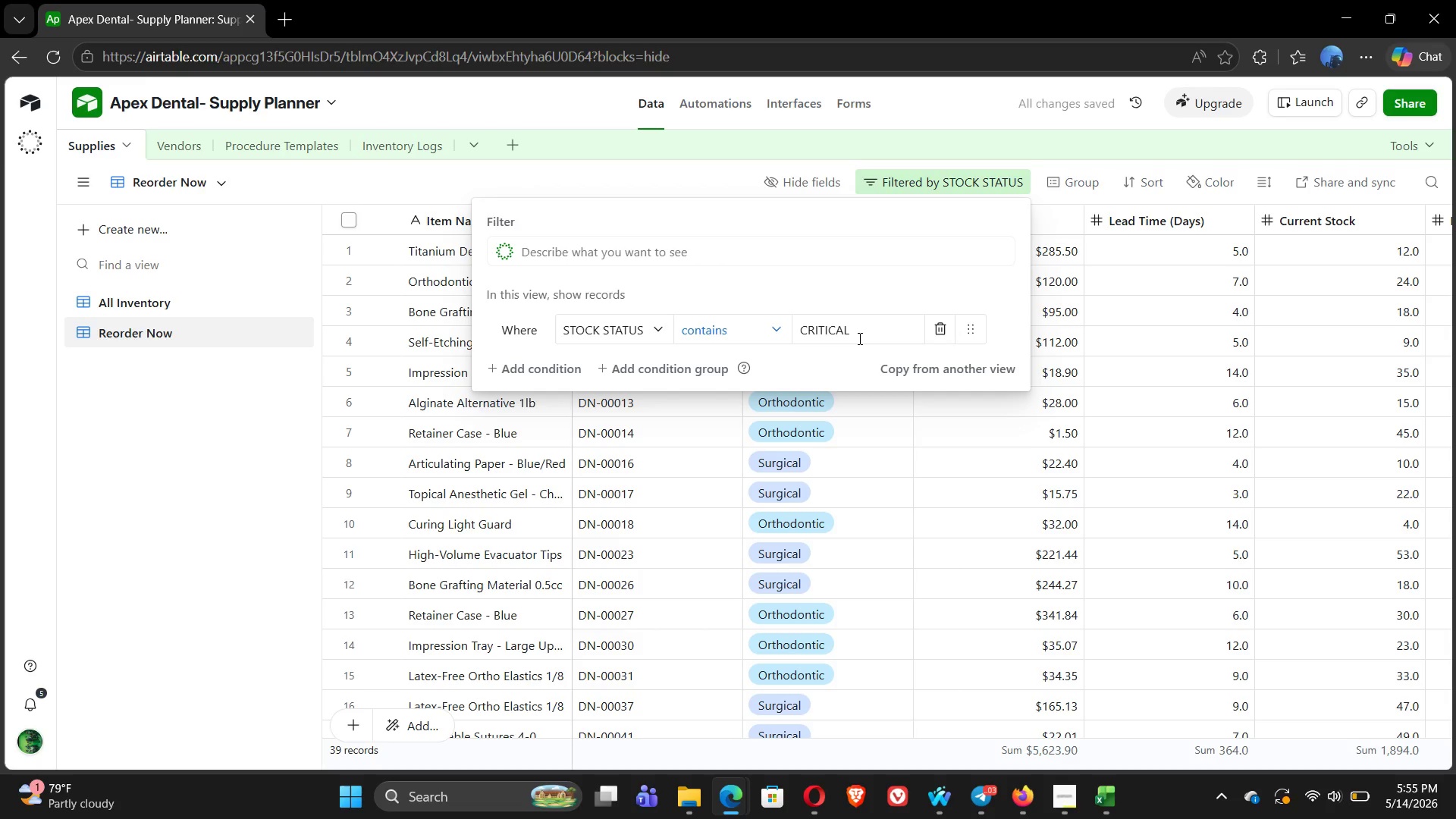 
left_click([858, 338])
 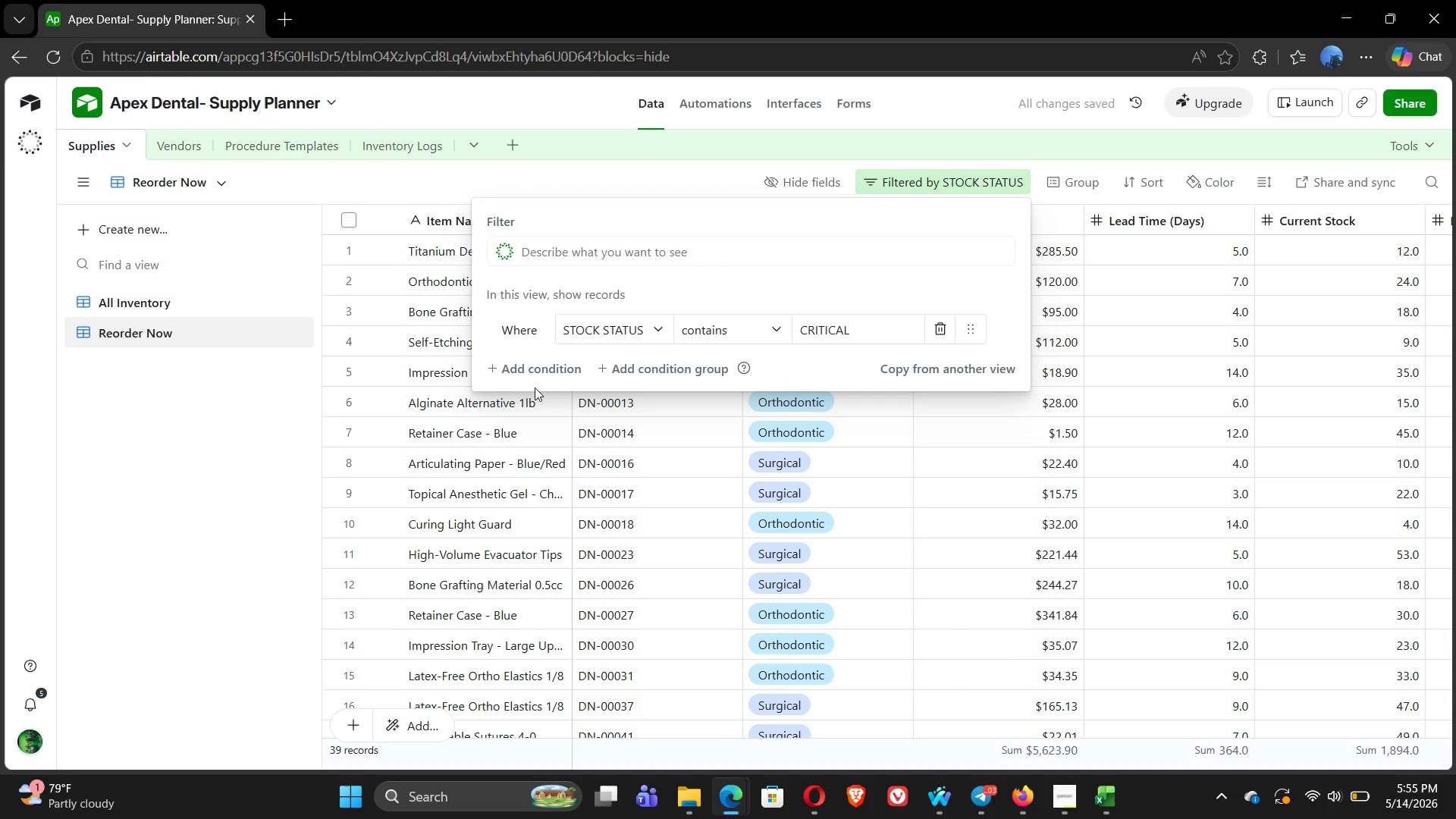 
left_click([533, 370])
 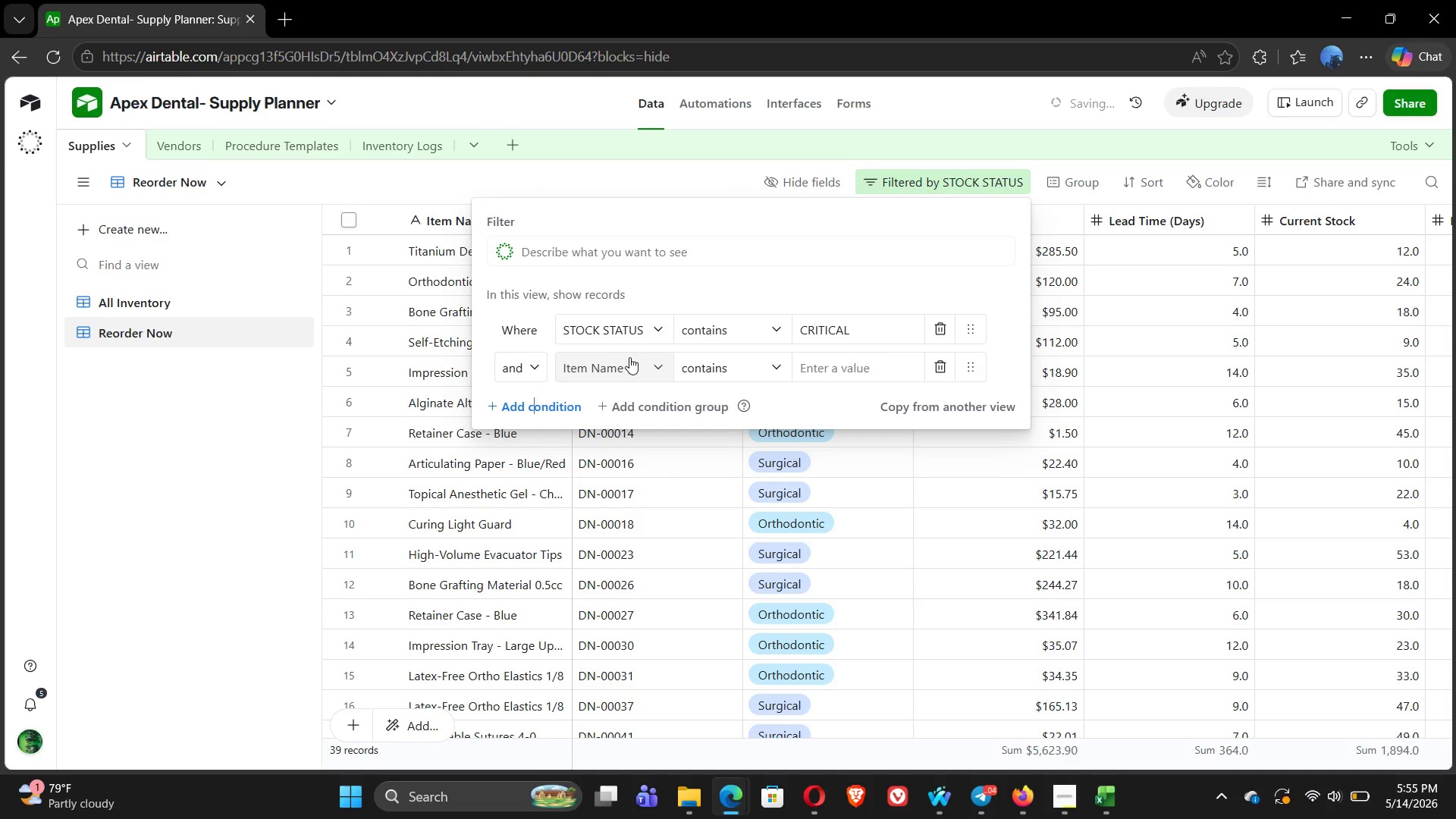 
left_click([637, 366])
 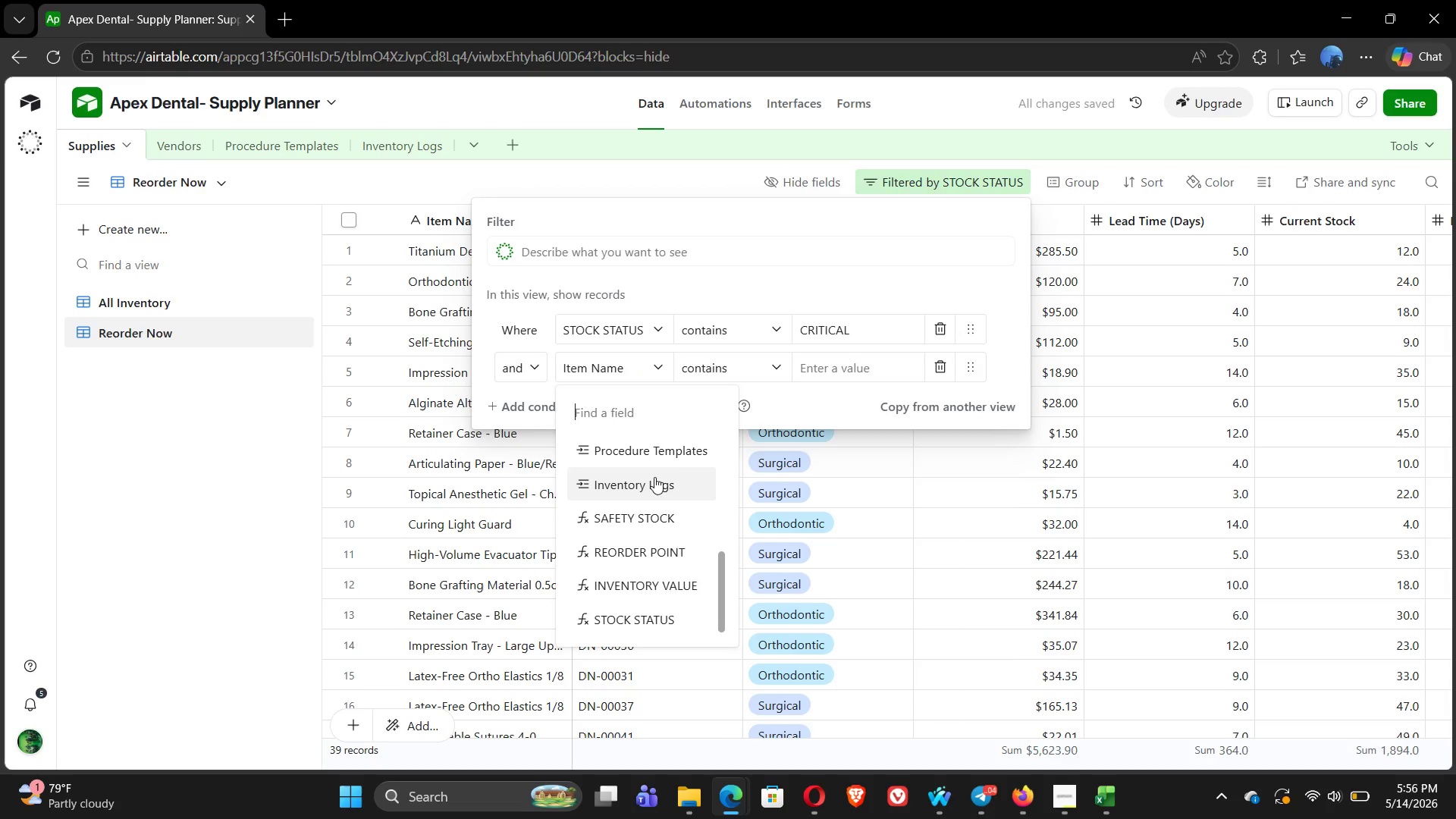 
left_click([638, 619])
 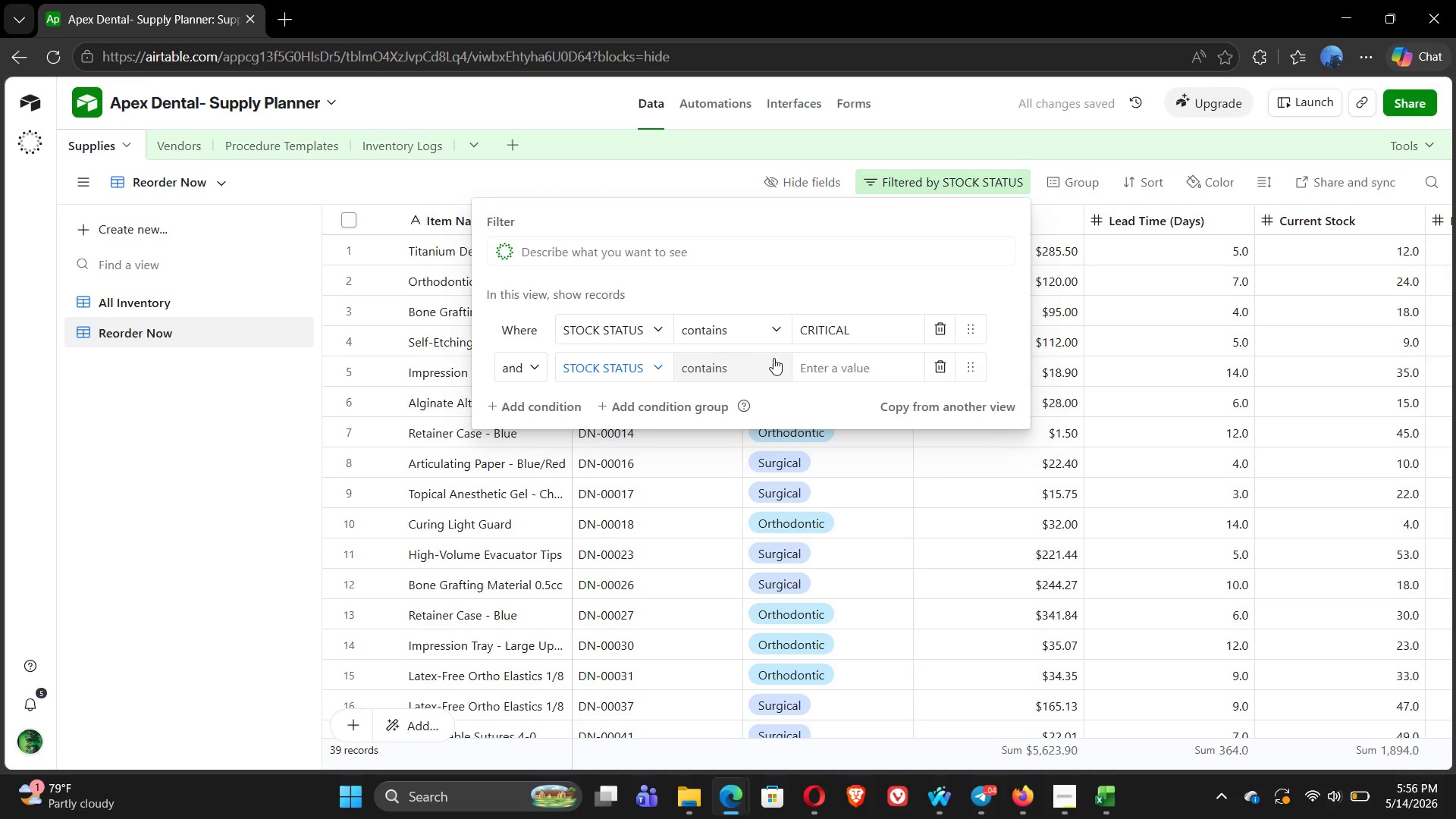 
left_click([818, 366])
 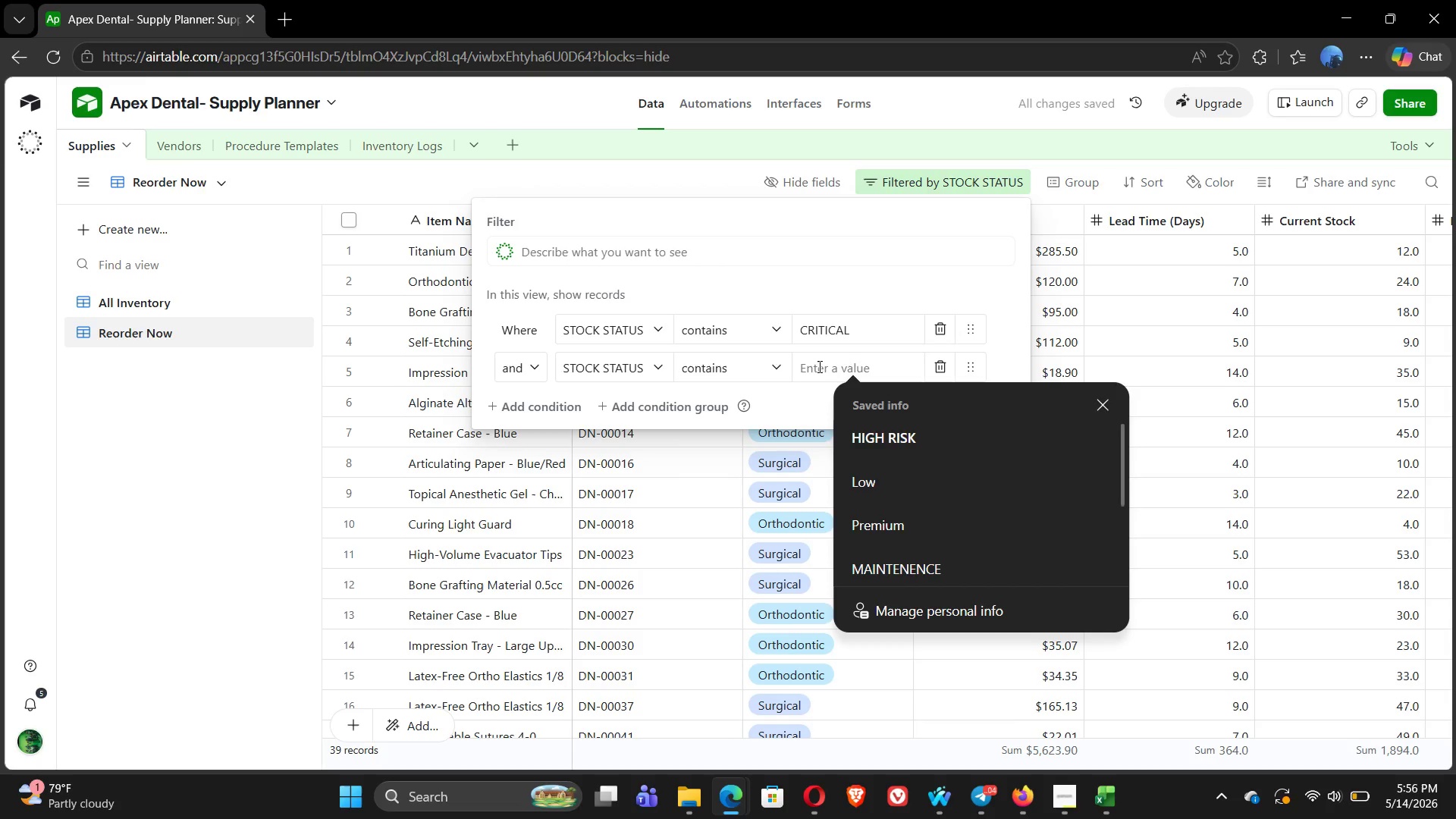 
type(ORDER NOW)
 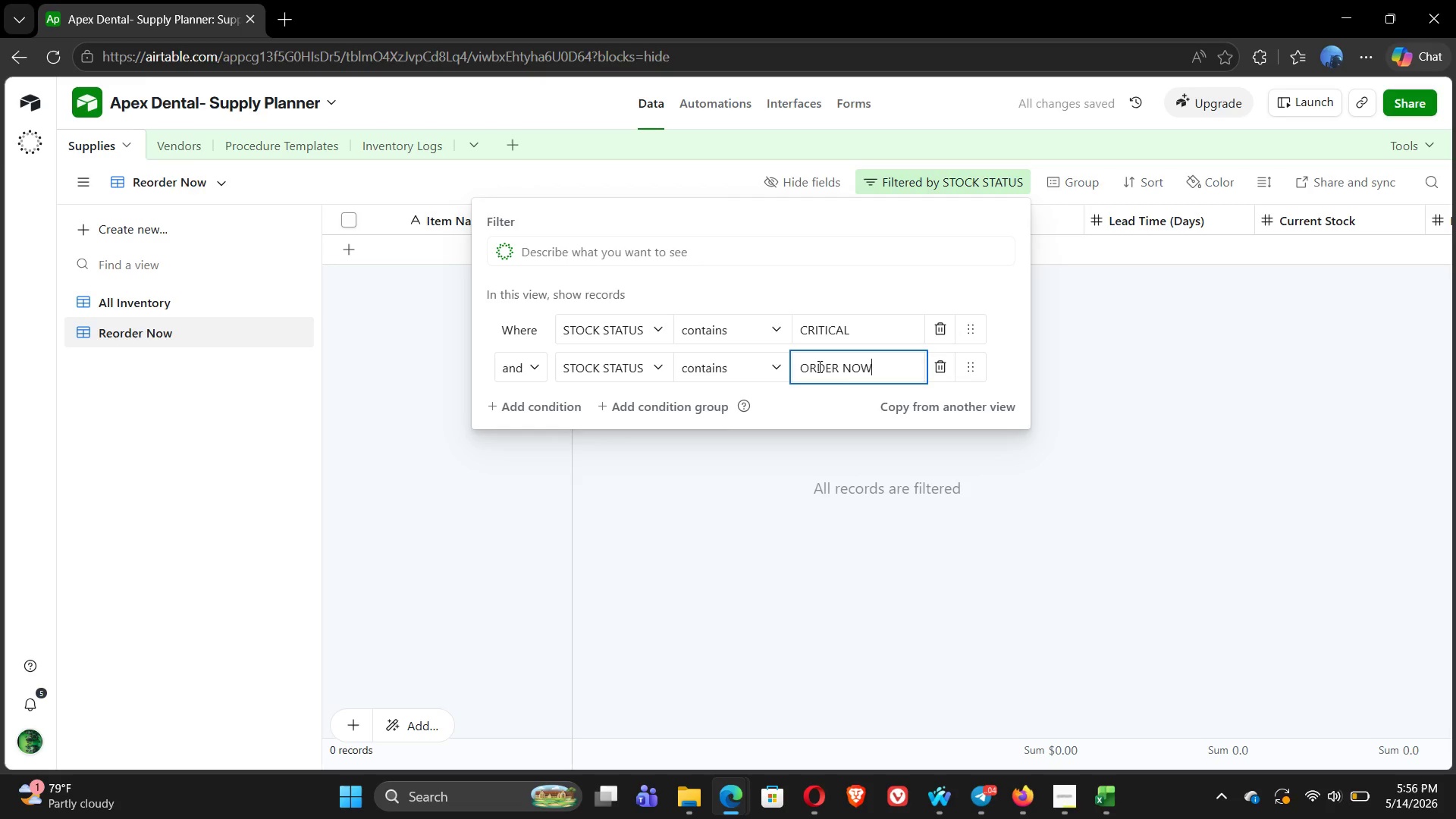 
wait(6.94)
 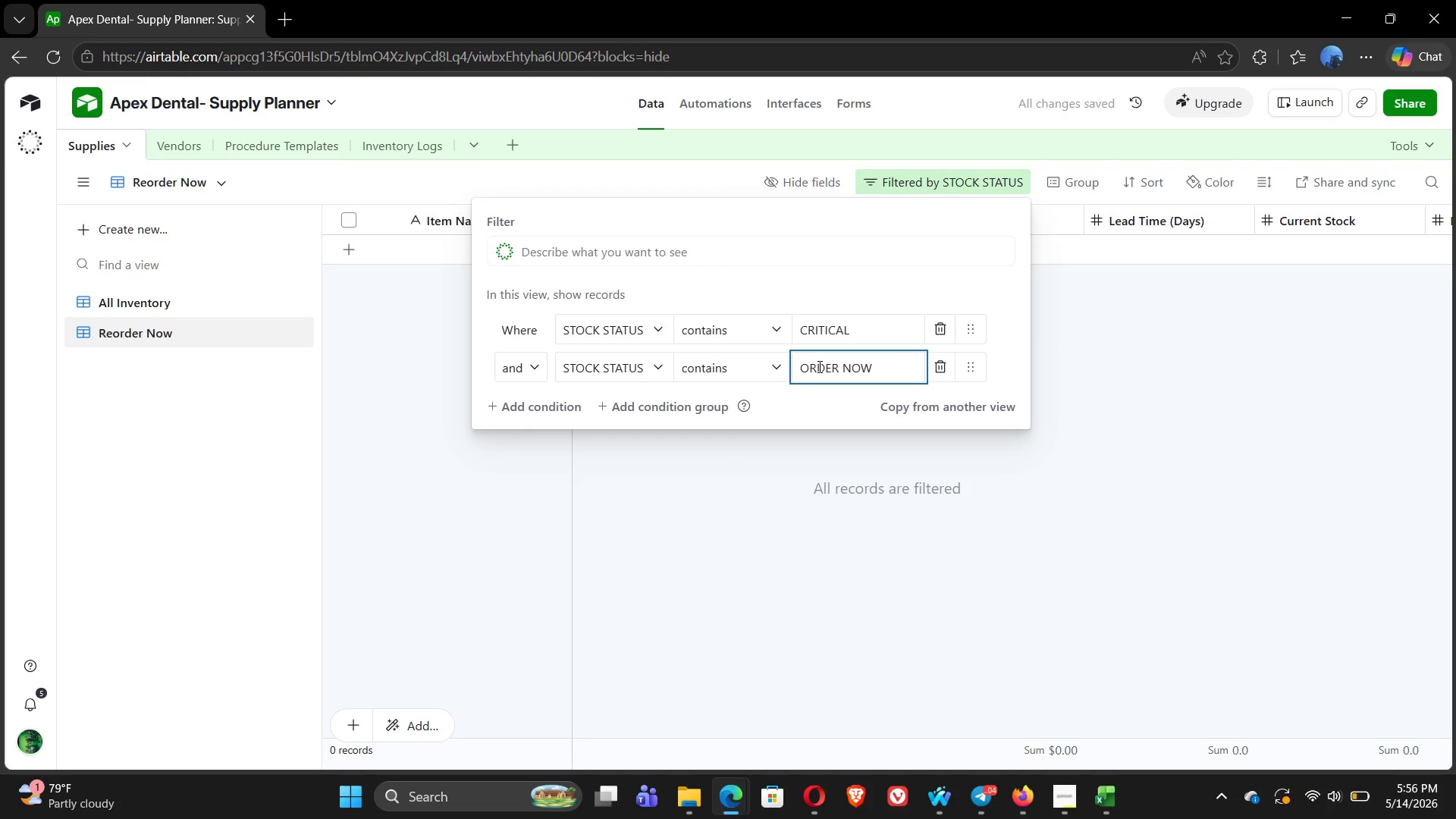 
left_click([946, 365])
 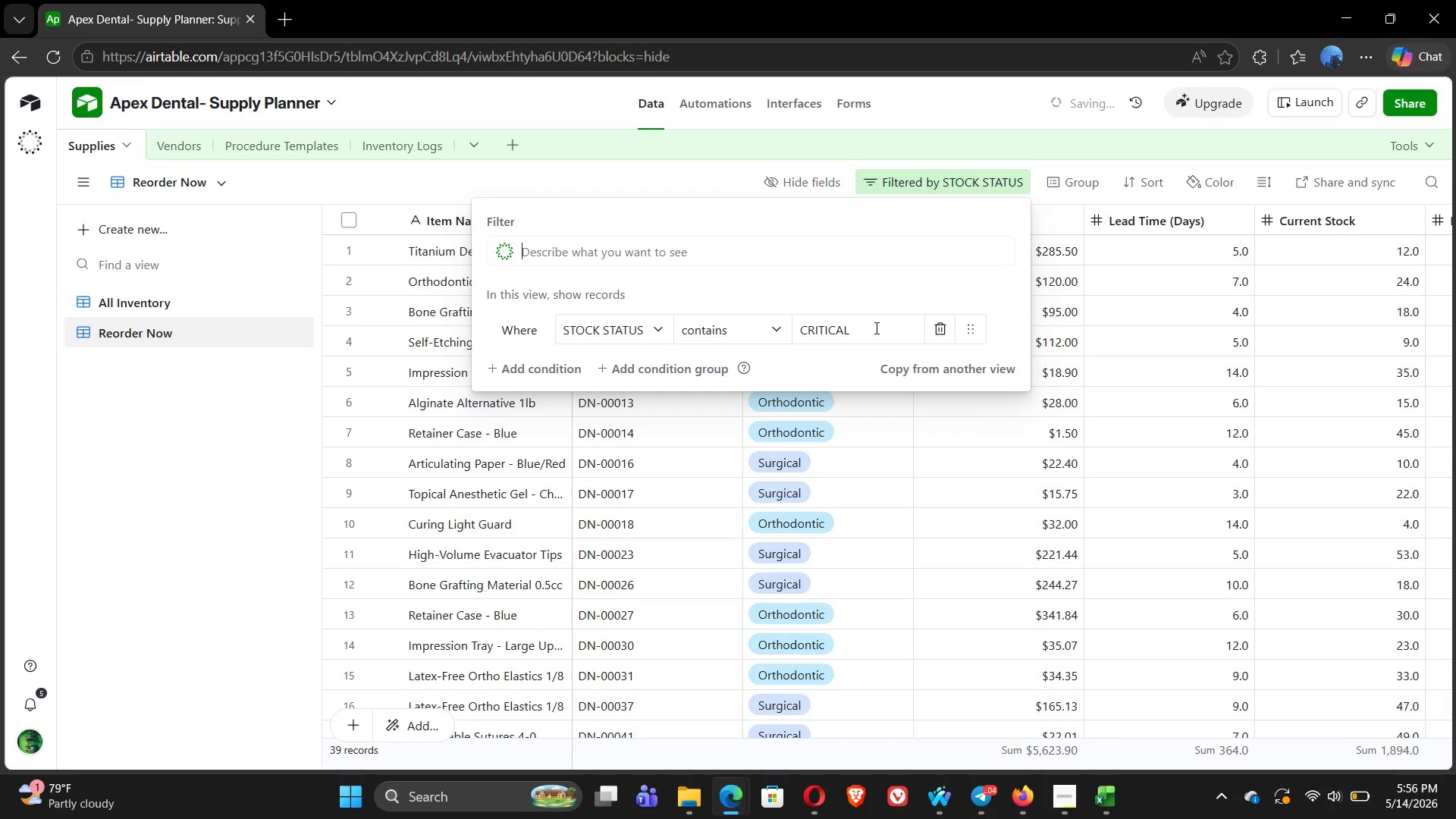 
left_click([873, 328])
 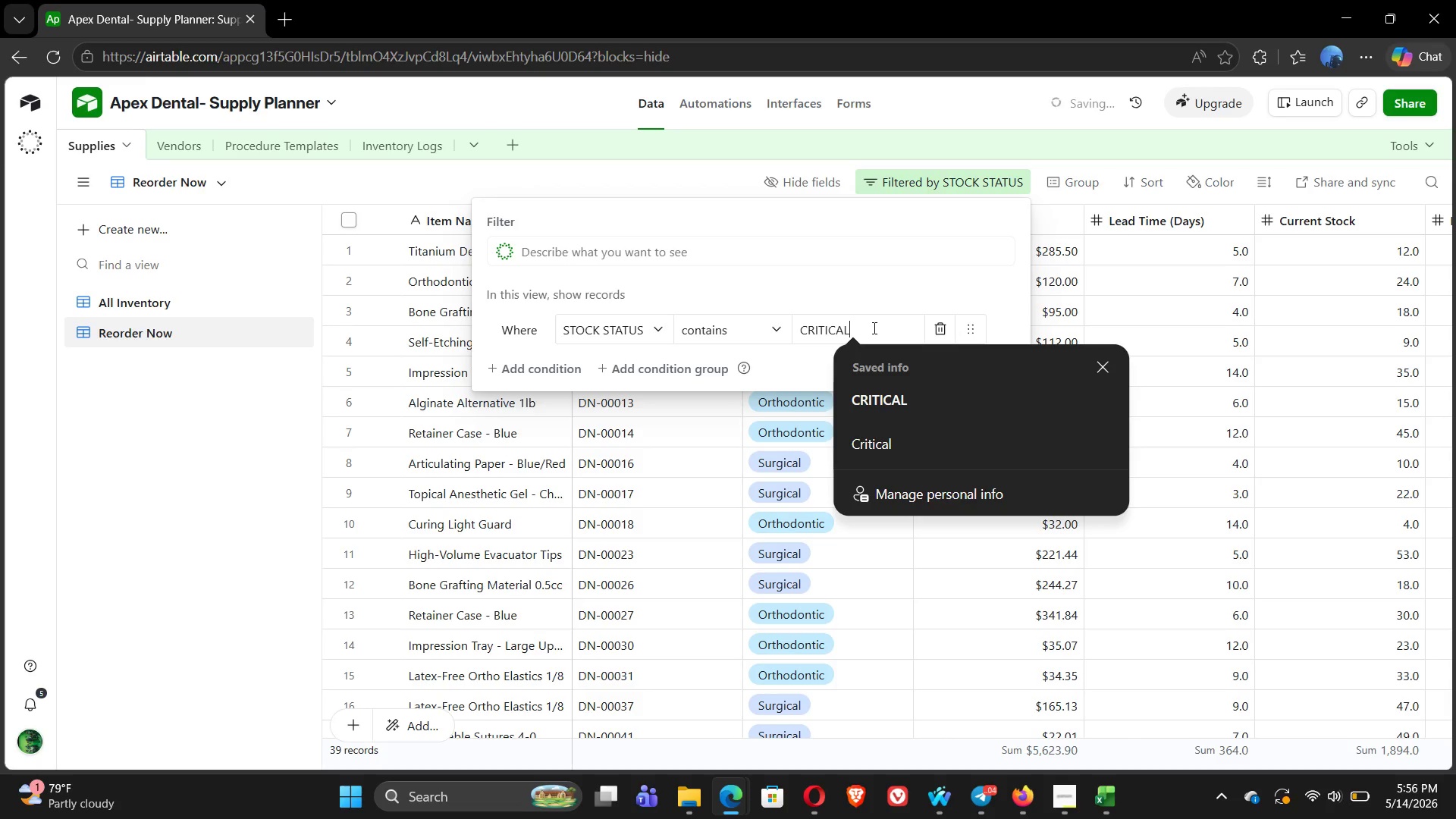 
key(Backspace)
key(Backspace)
key(Backspace)
key(Backspace)
key(Backspace)
key(Backspace)
key(Backspace)
key(Backspace)
type(ORDER NOW )
key(Backspace)
type(,)
key(Backspace)
type(-)
key(Backspace)
type(')
key(Backspace)
 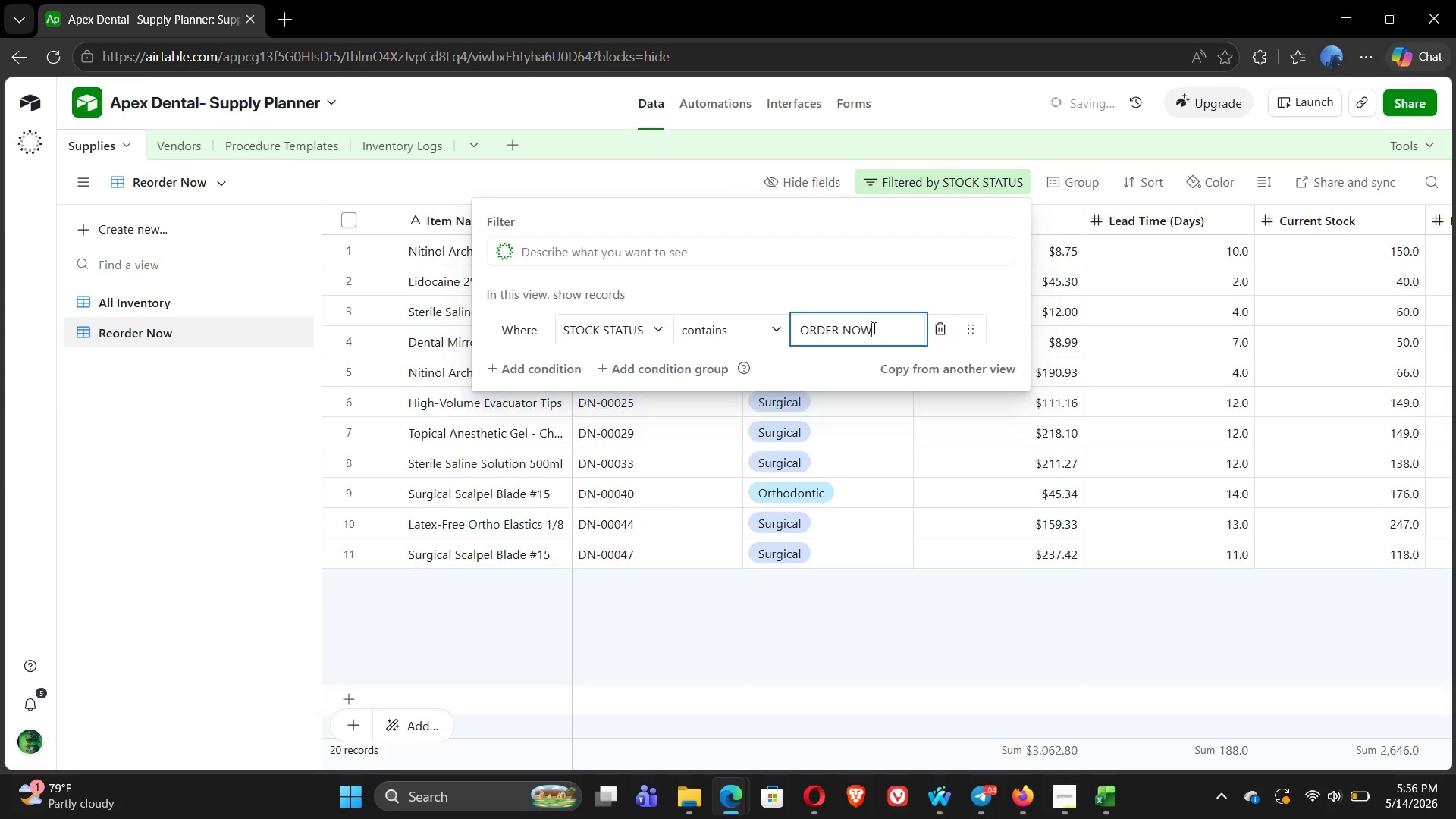 
hold_key(key=ArrowLeft, duration=0.91)
 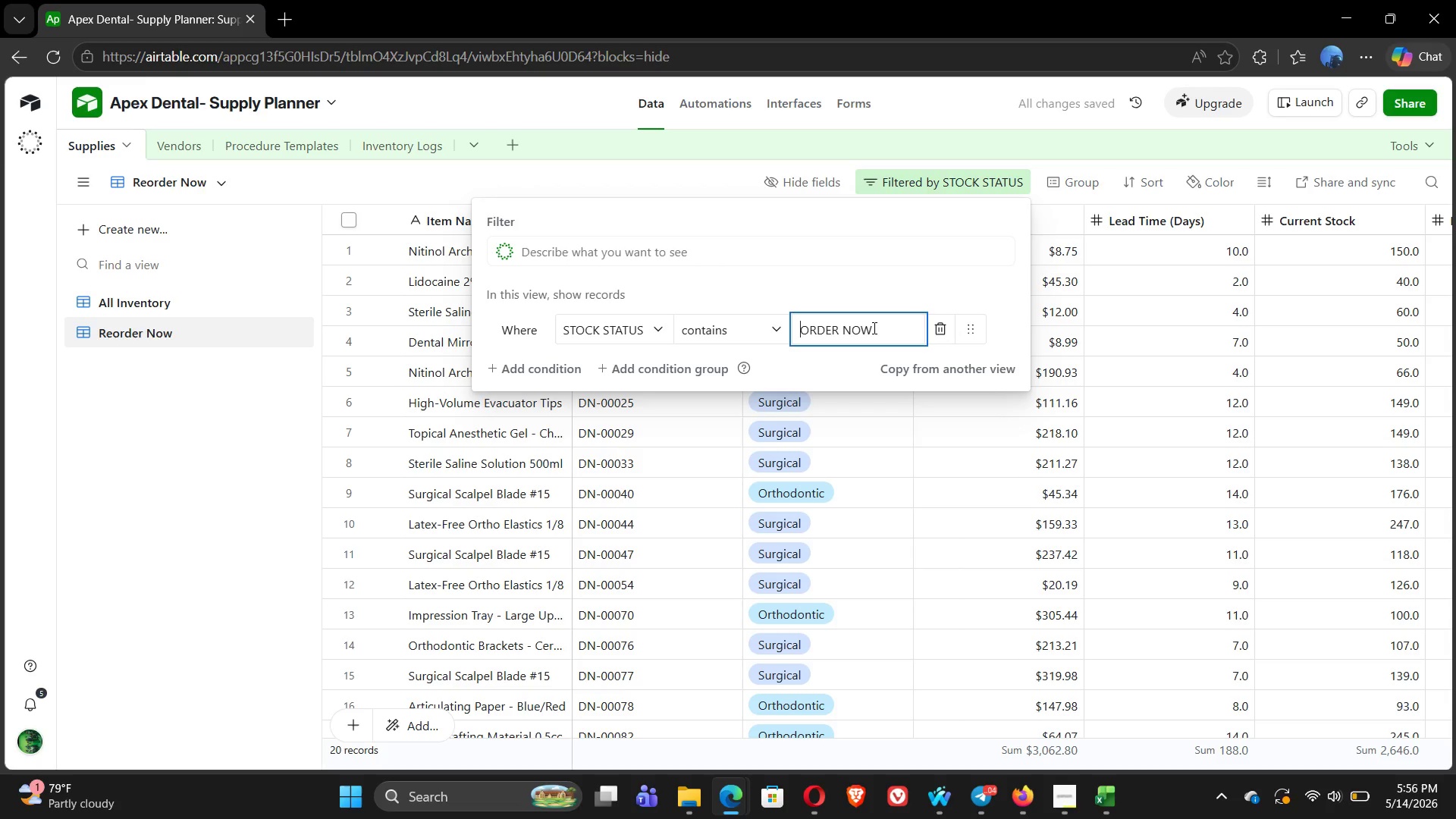 
key(ArrowLeft)
 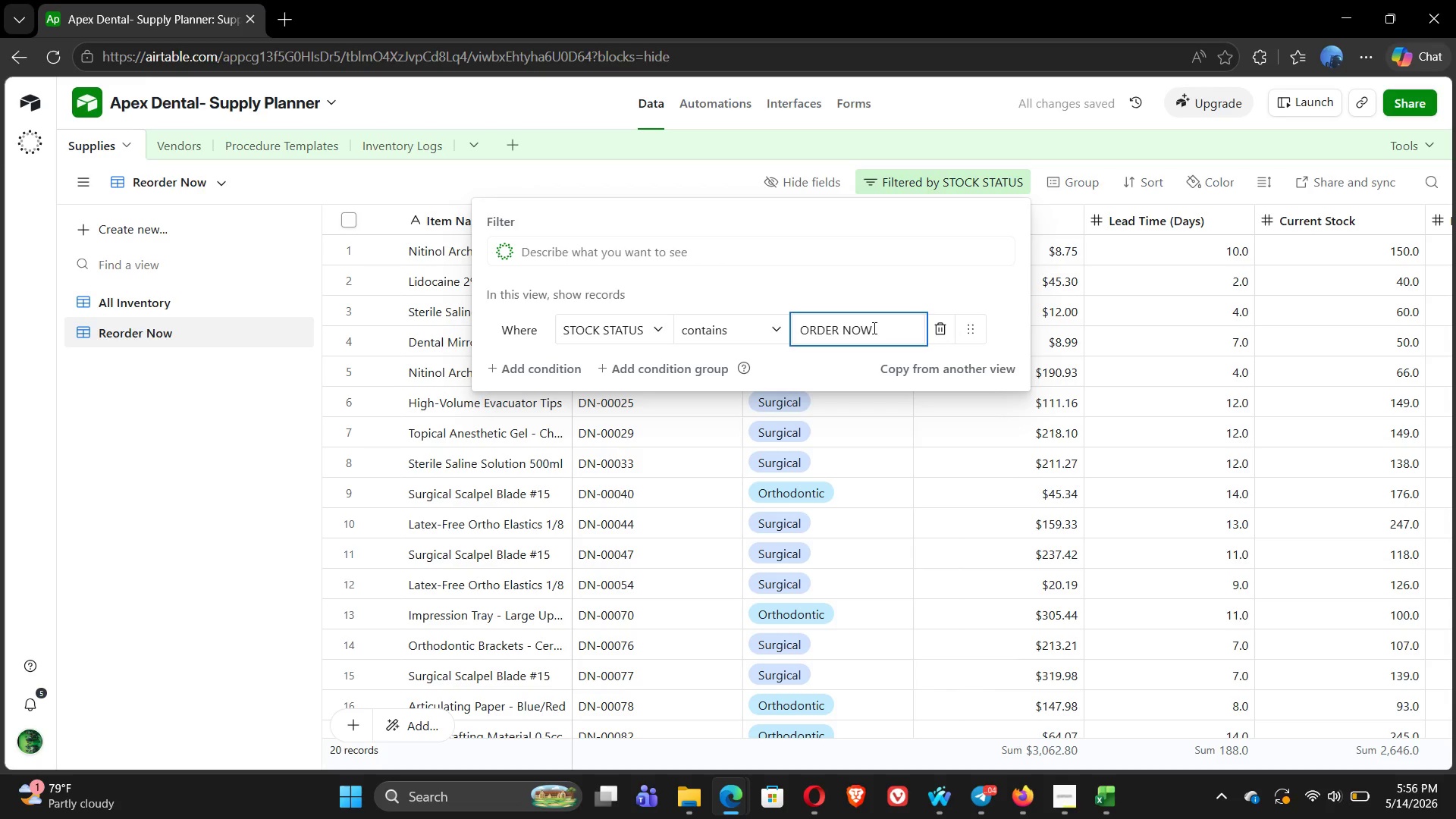 
key(Shift+Quote)
 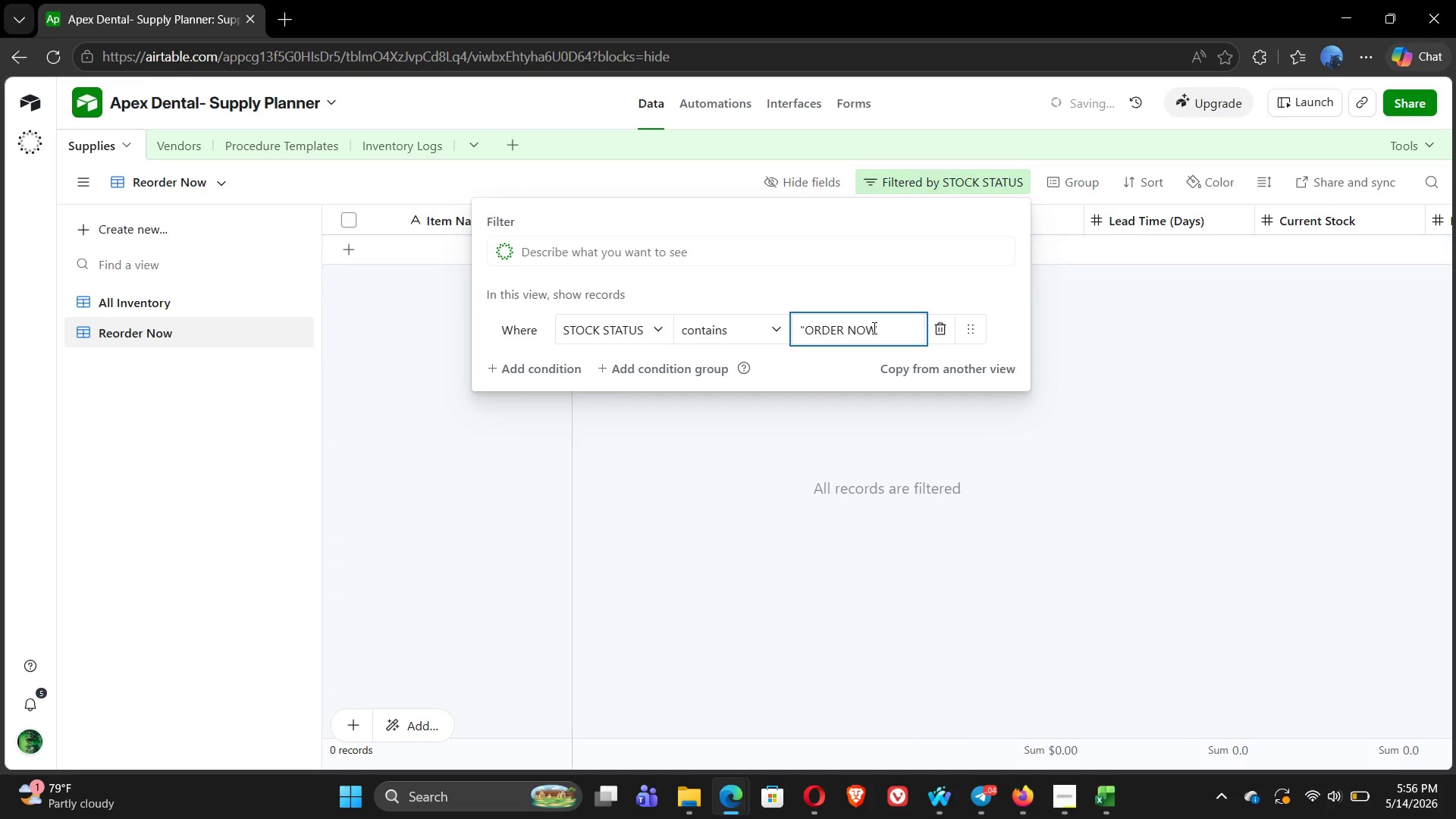 
key(ArrowRight)
 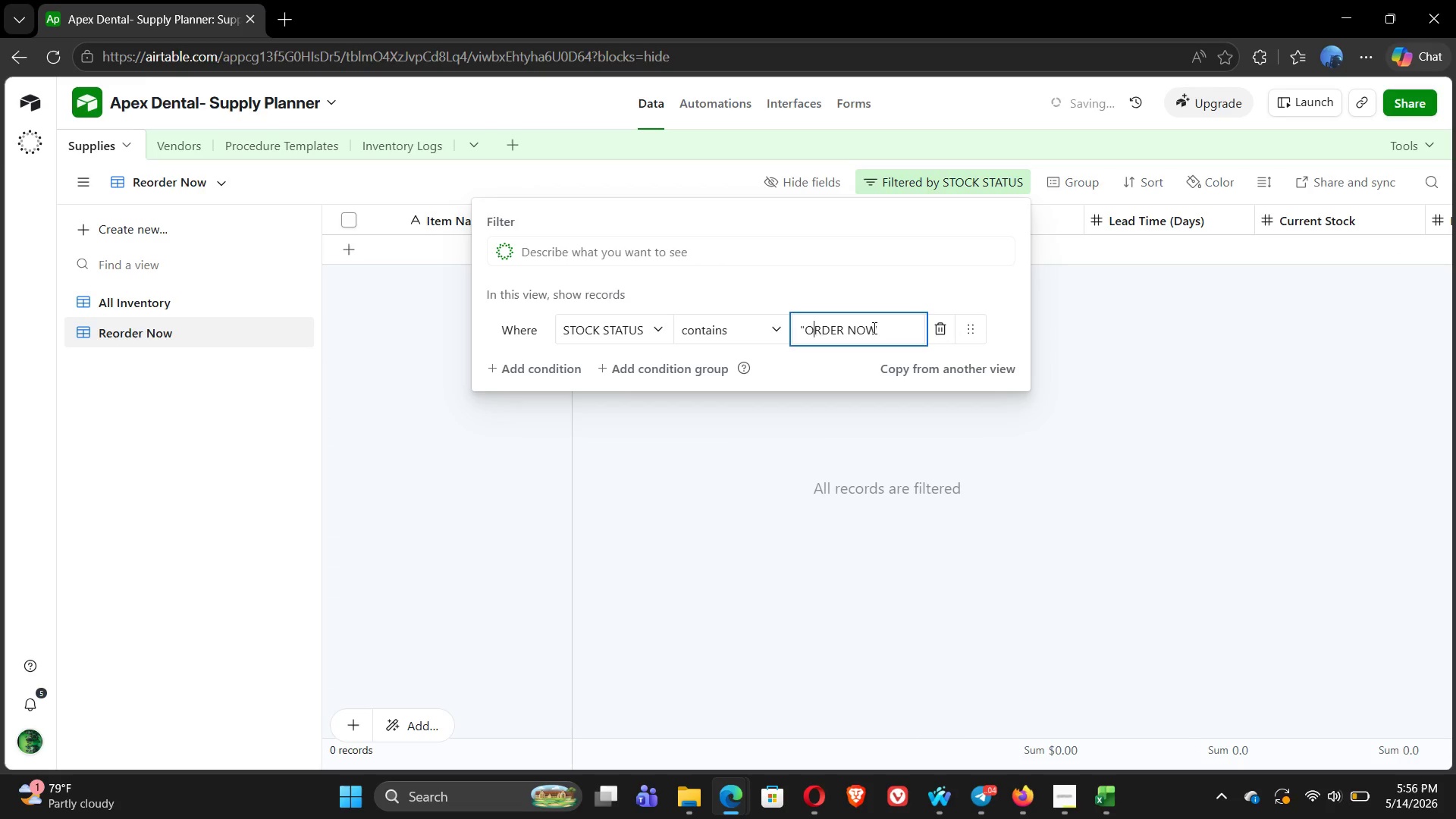 
key(ArrowRight)
 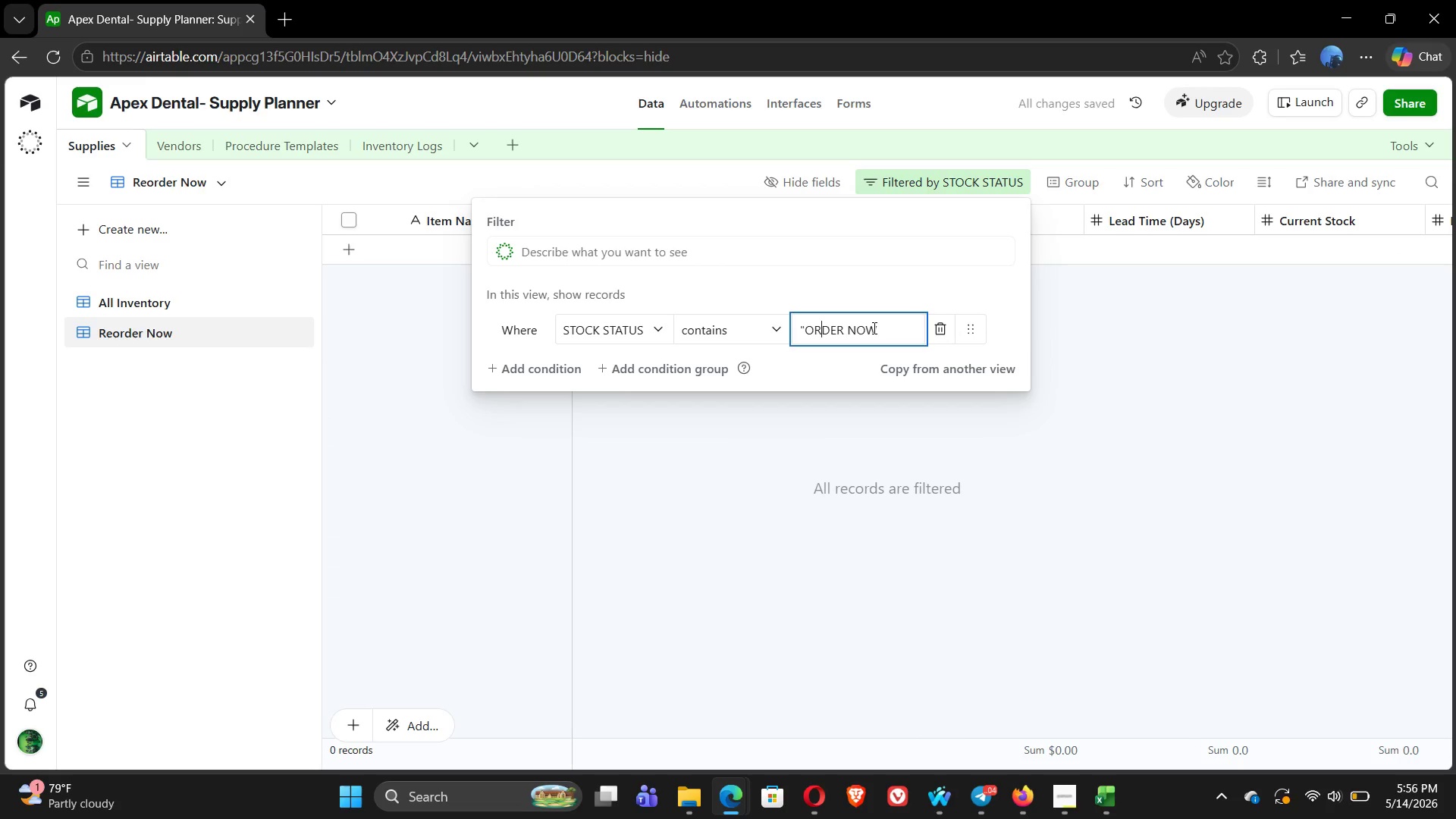 
key(ArrowRight)
 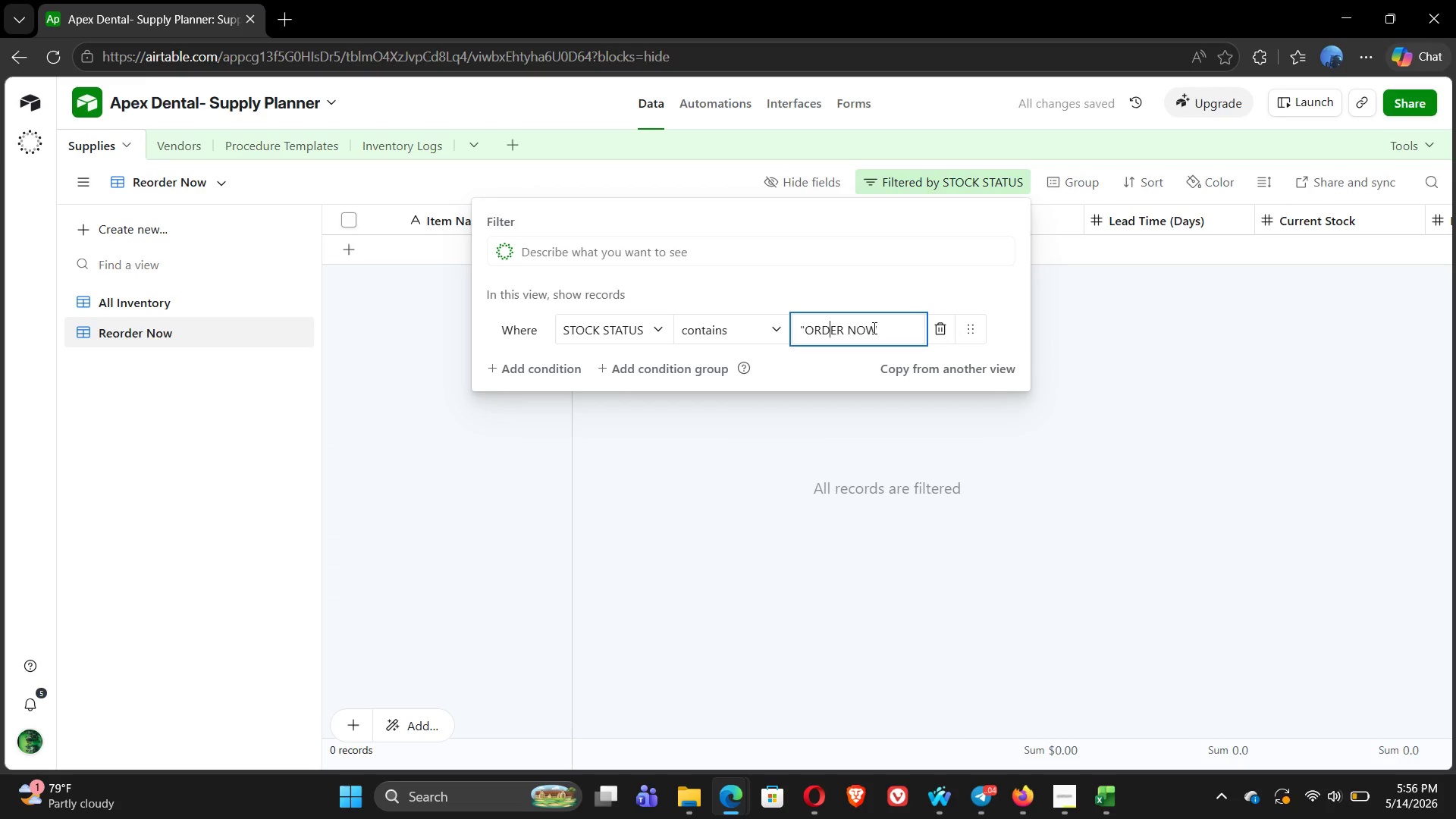 
key(ArrowRight)
 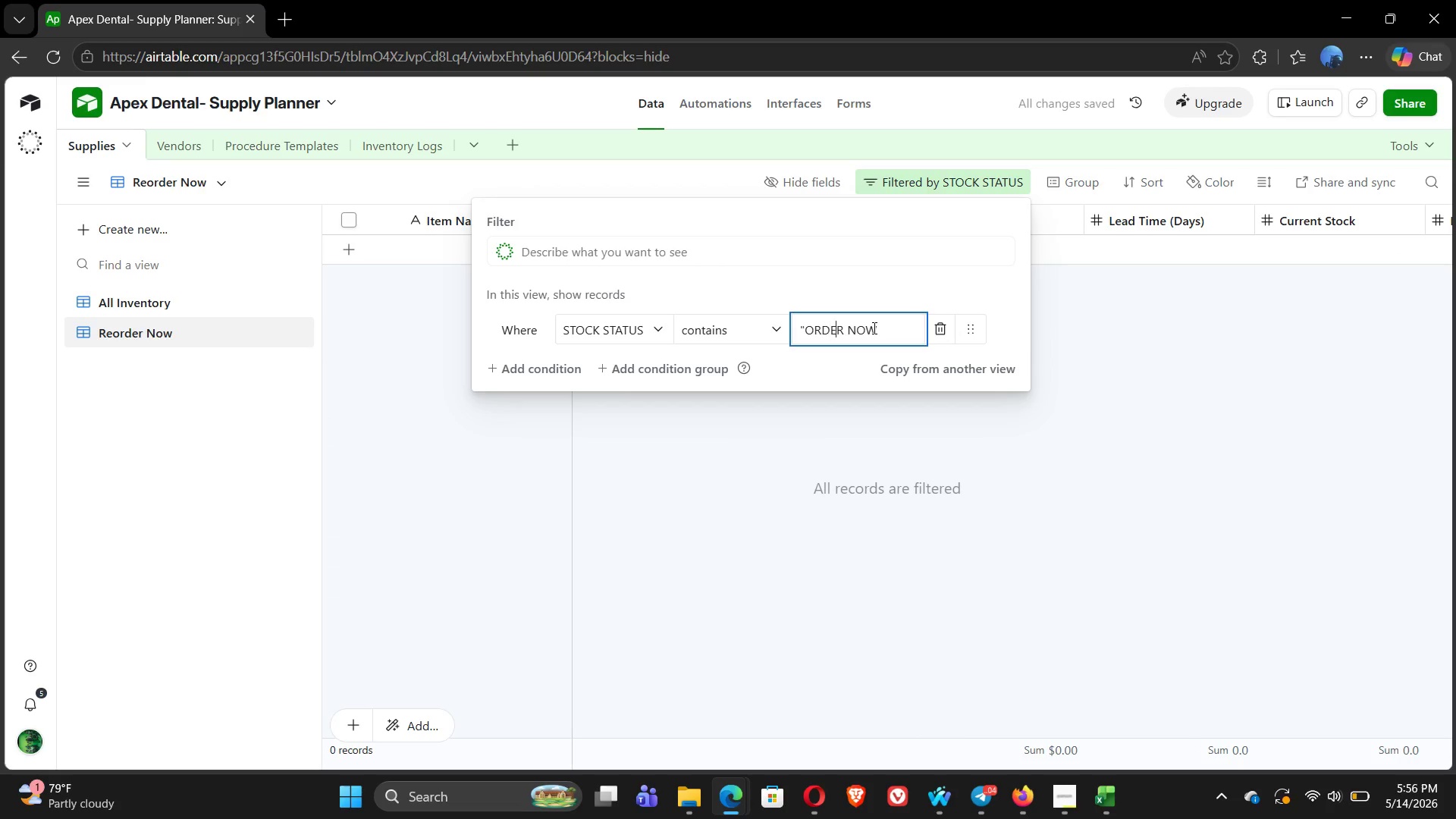 
key(ArrowRight)
 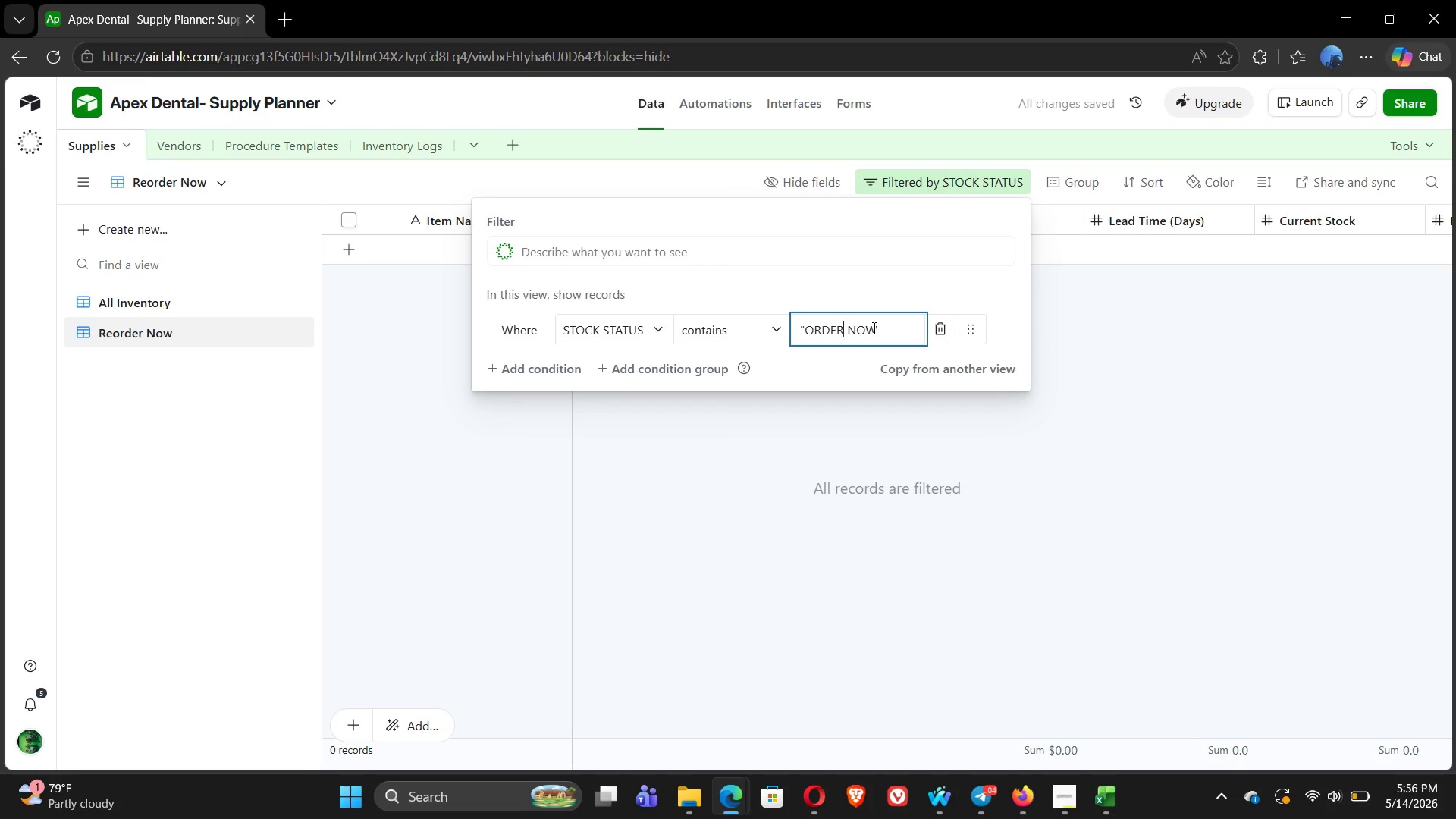 
key(ArrowRight)
 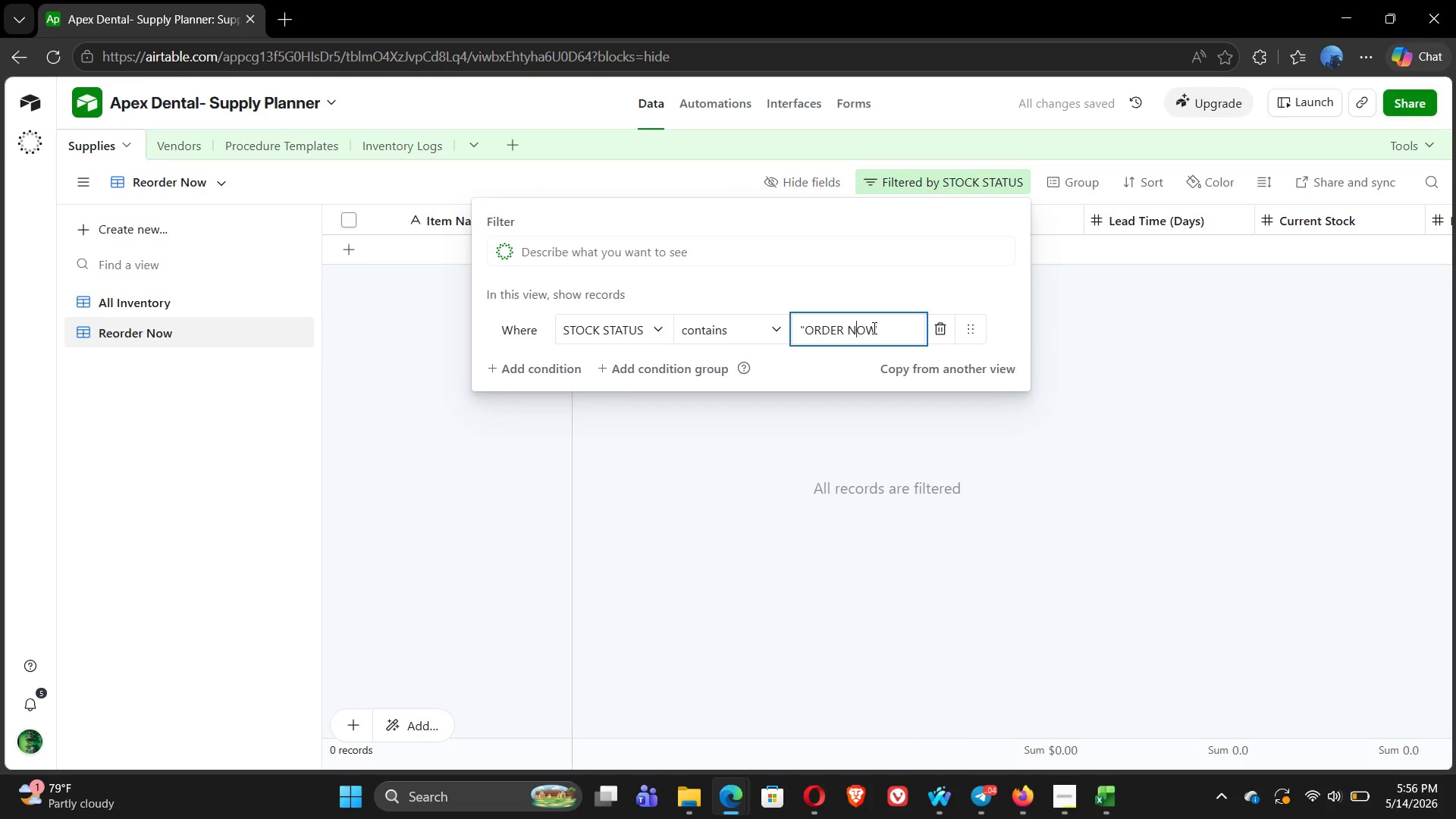 
key(ArrowRight)
 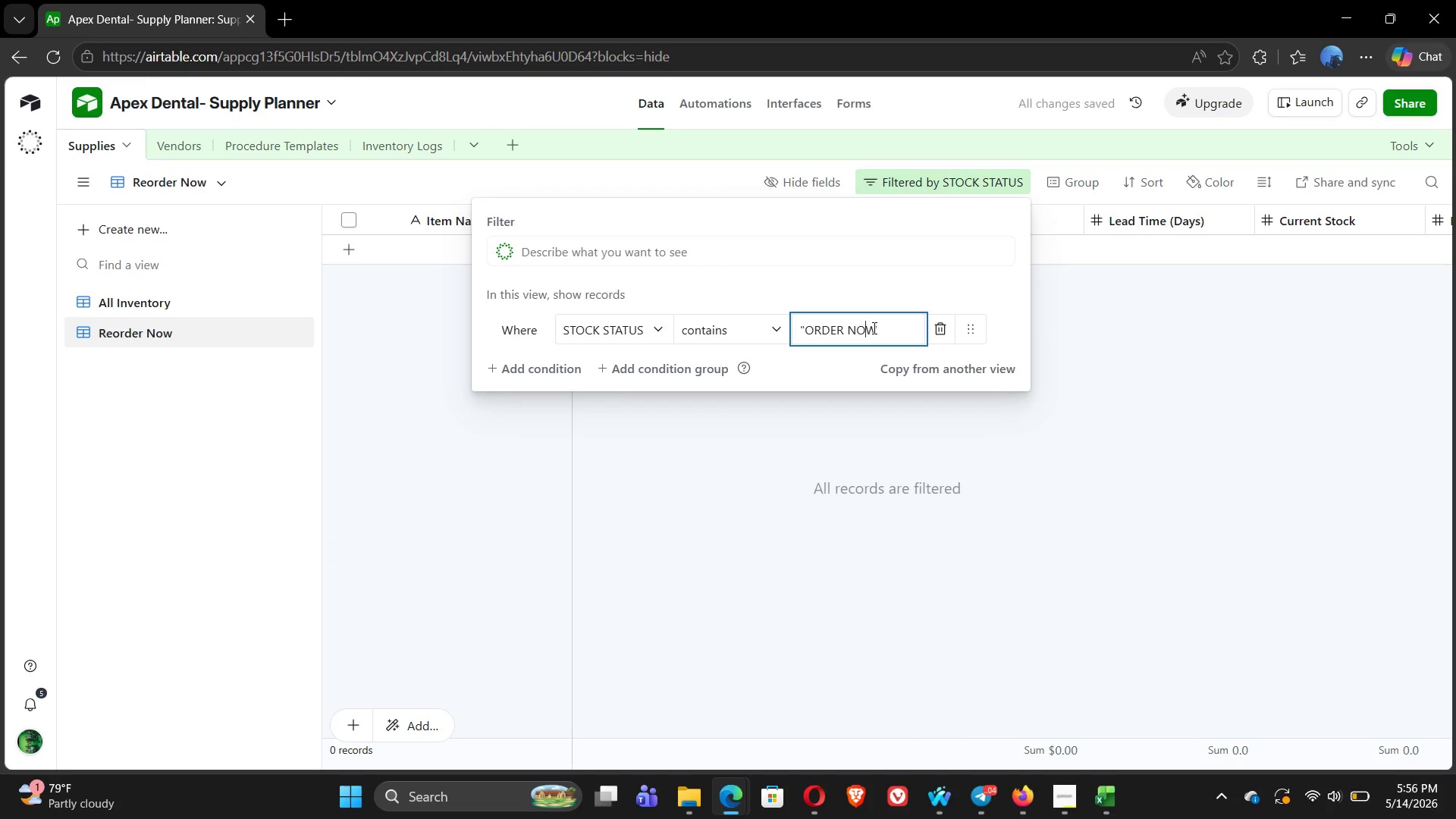 
key(ArrowRight)
 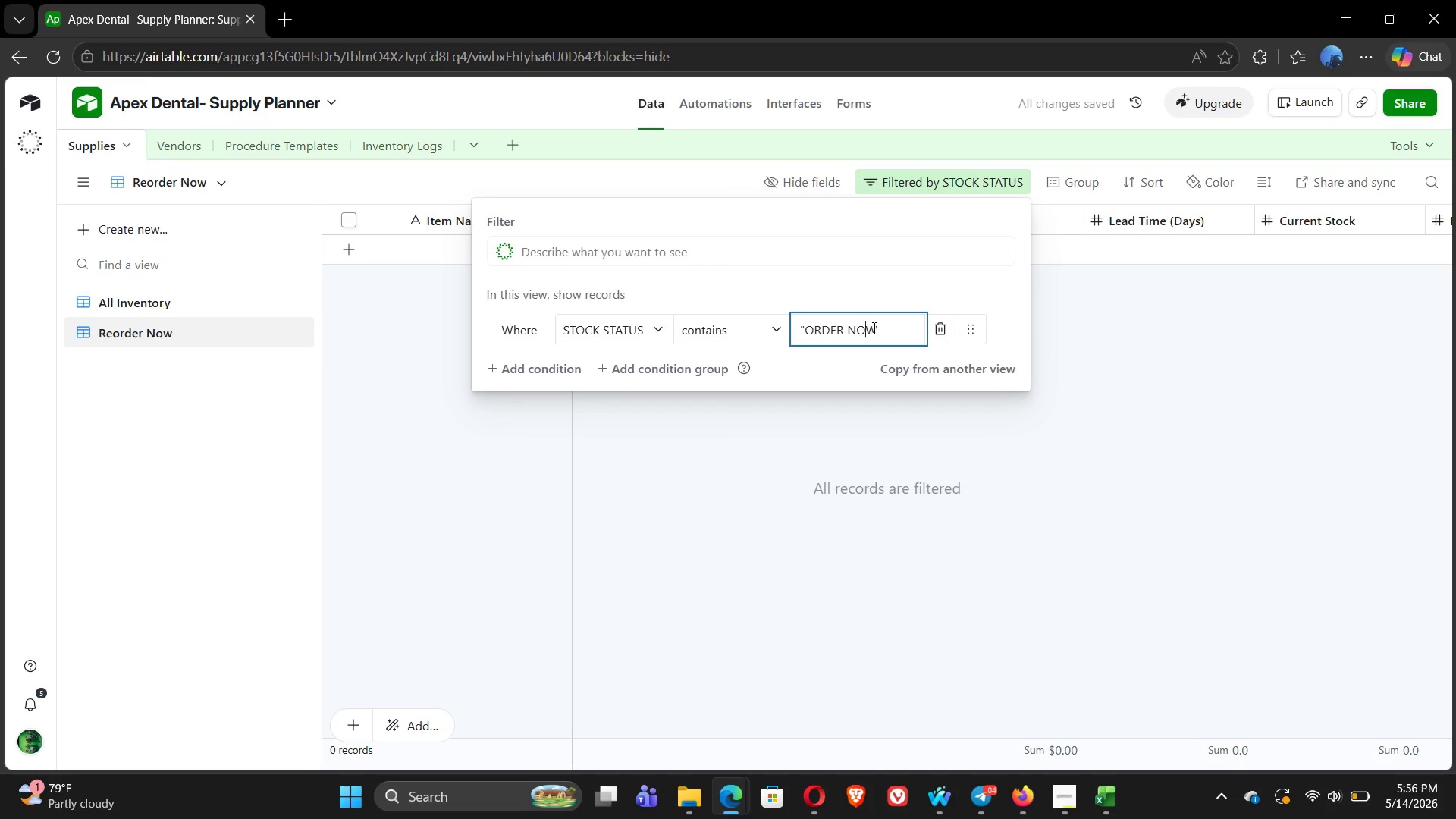 
key(ArrowRight)
 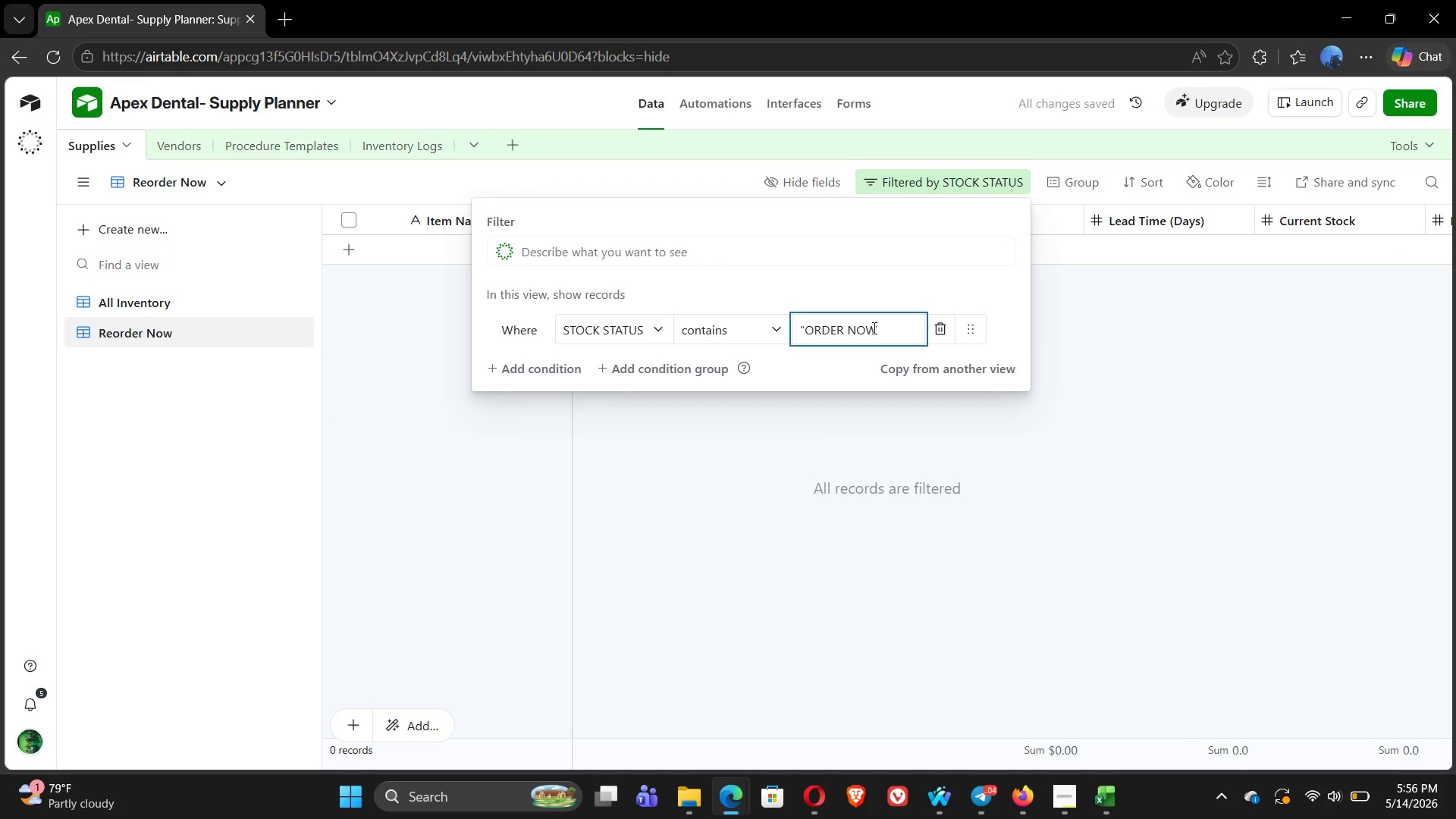 
type(")
key(Backspace)
type(CRIT)
 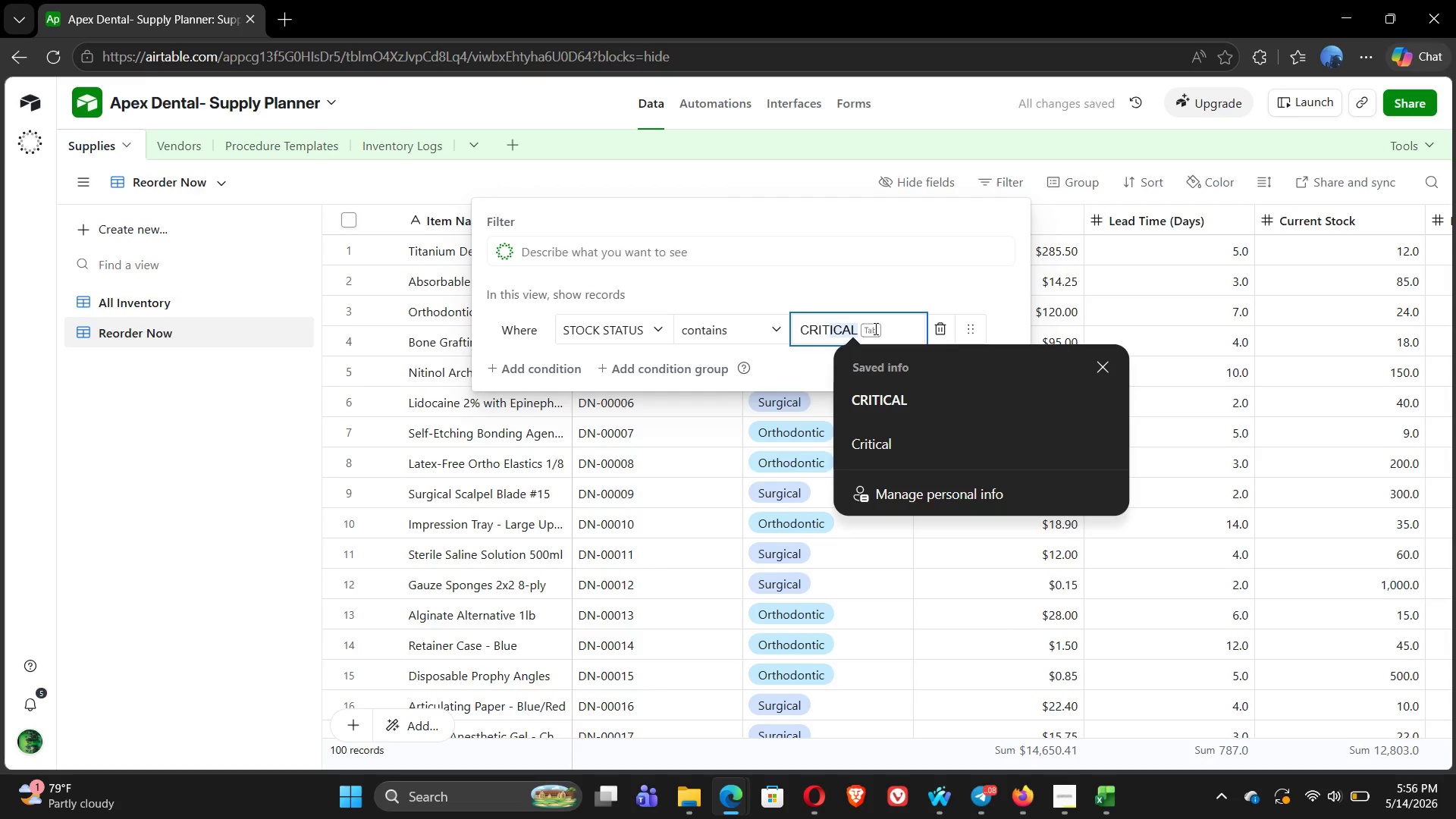 
left_click([902, 395])
 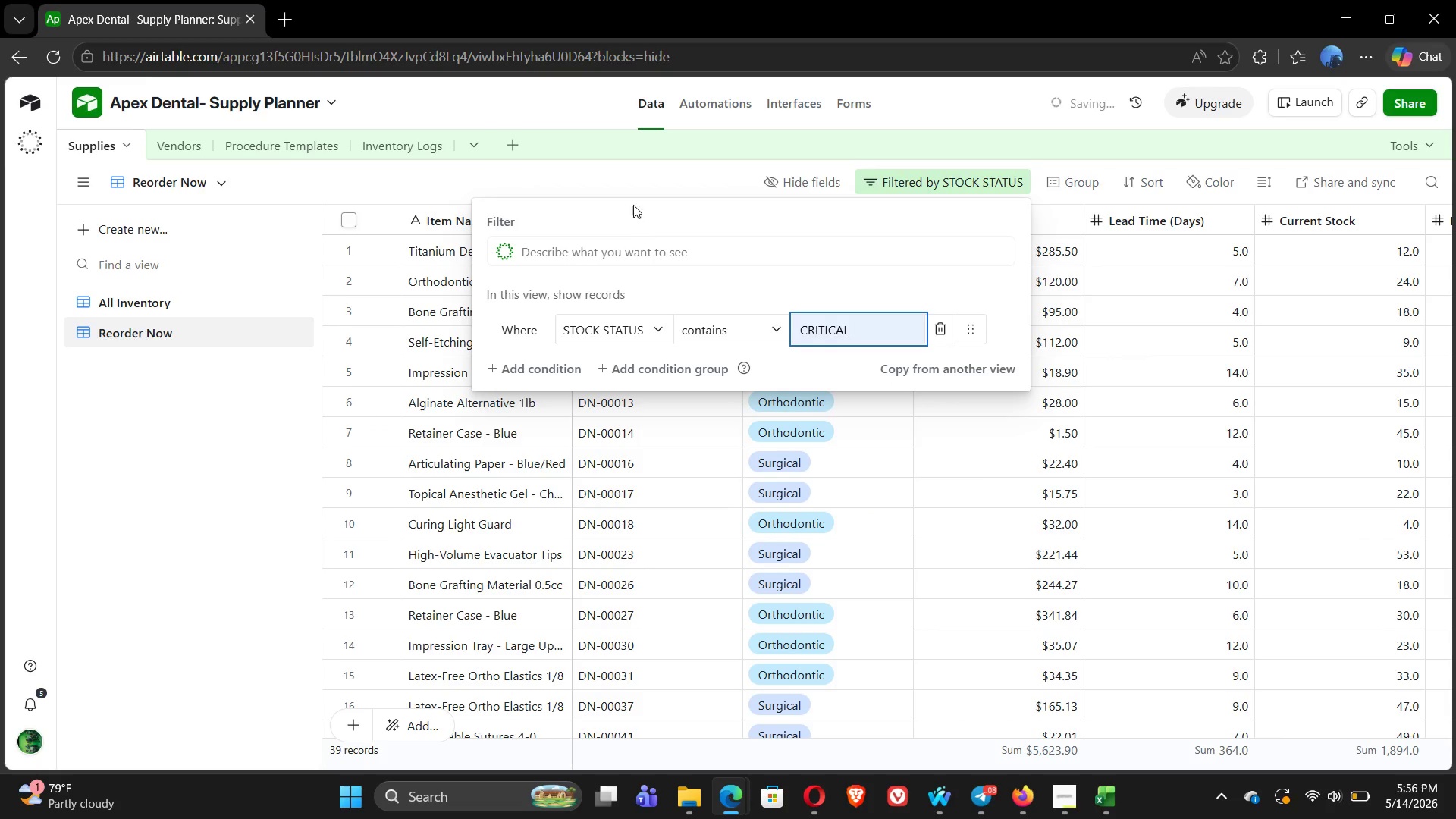 
left_click([628, 180])
 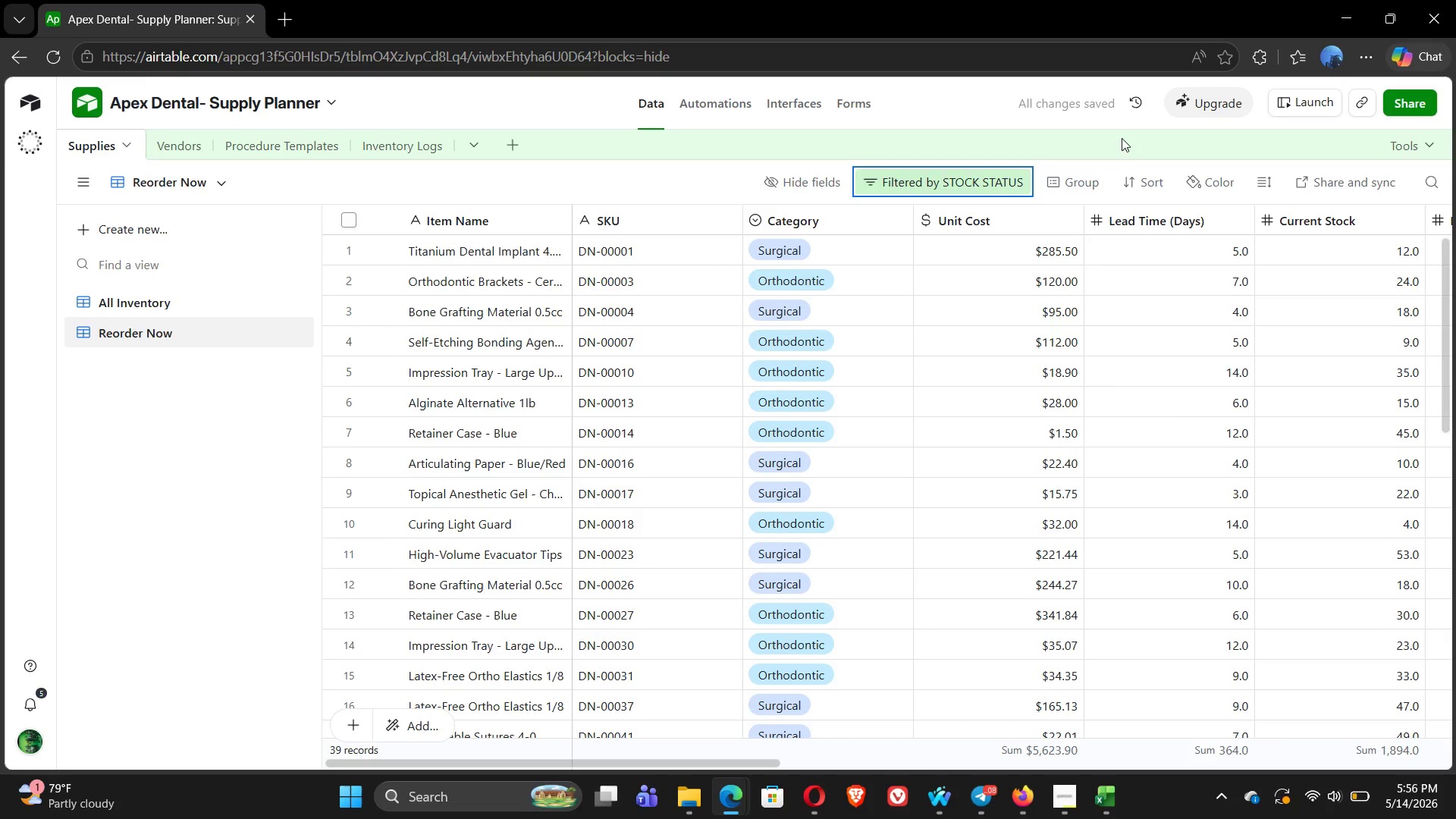 
left_click([1152, 181])
 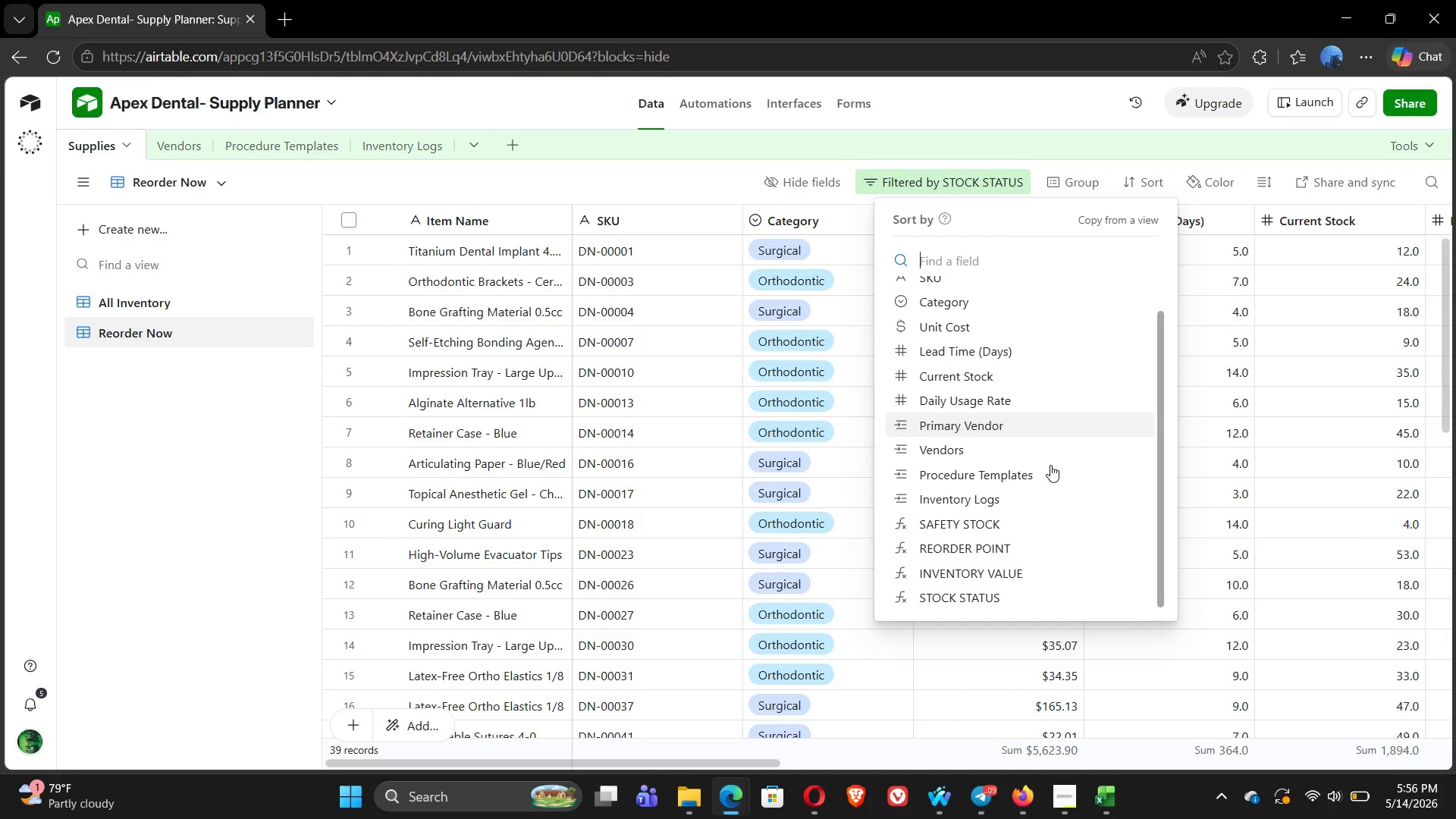 
wait(10.02)
 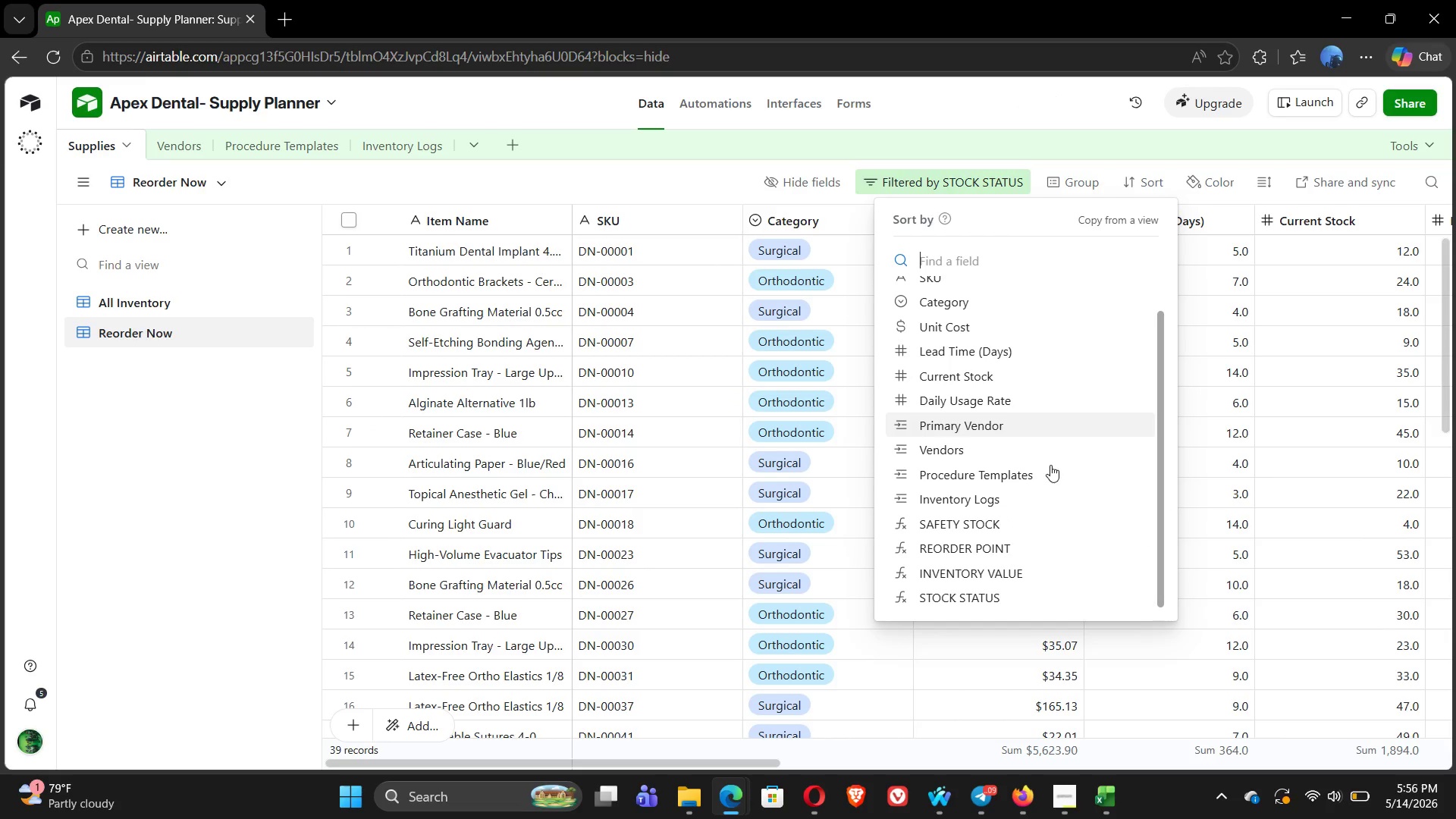 
left_click([1048, 590])
 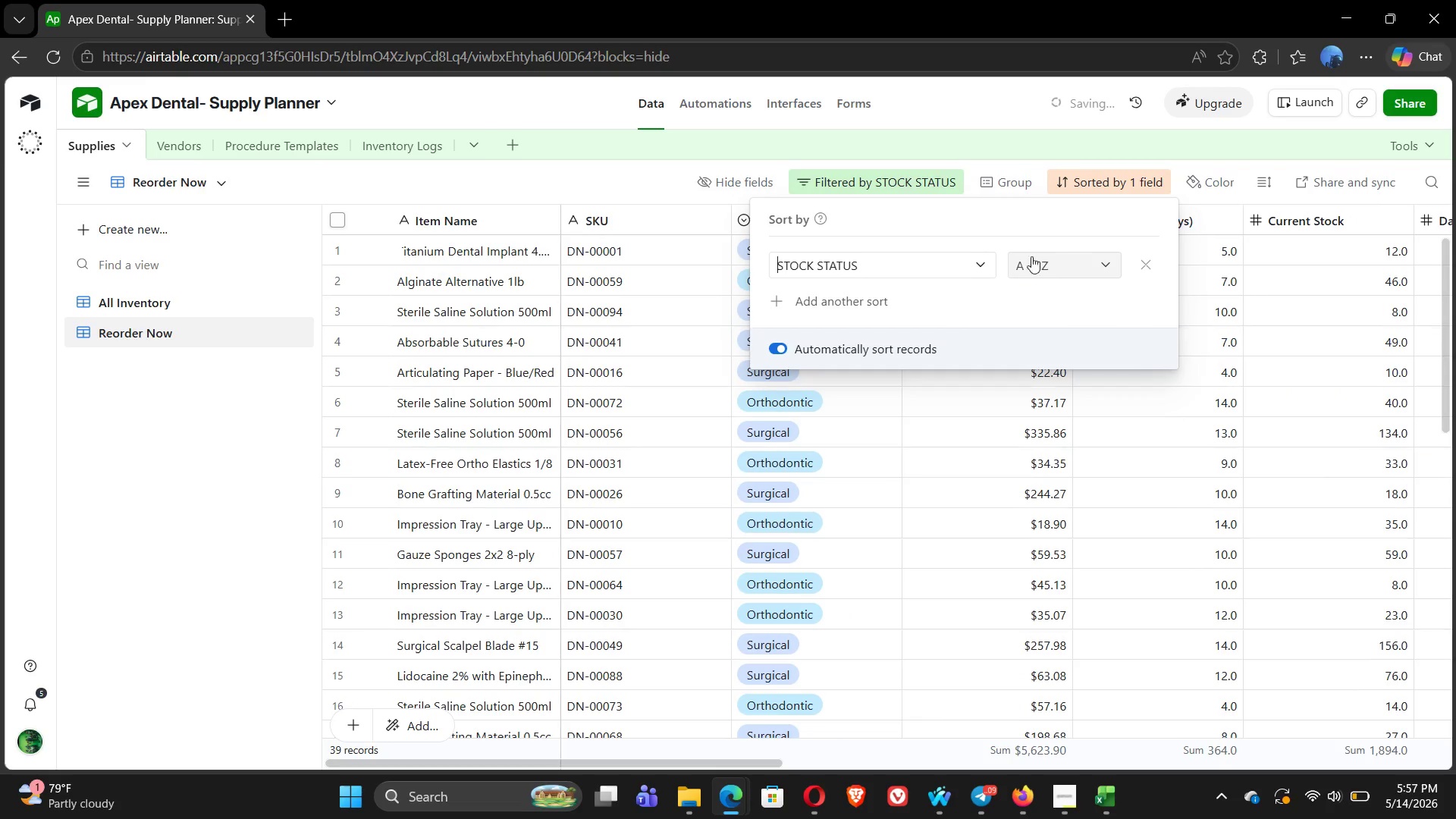 
left_click([1057, 261])
 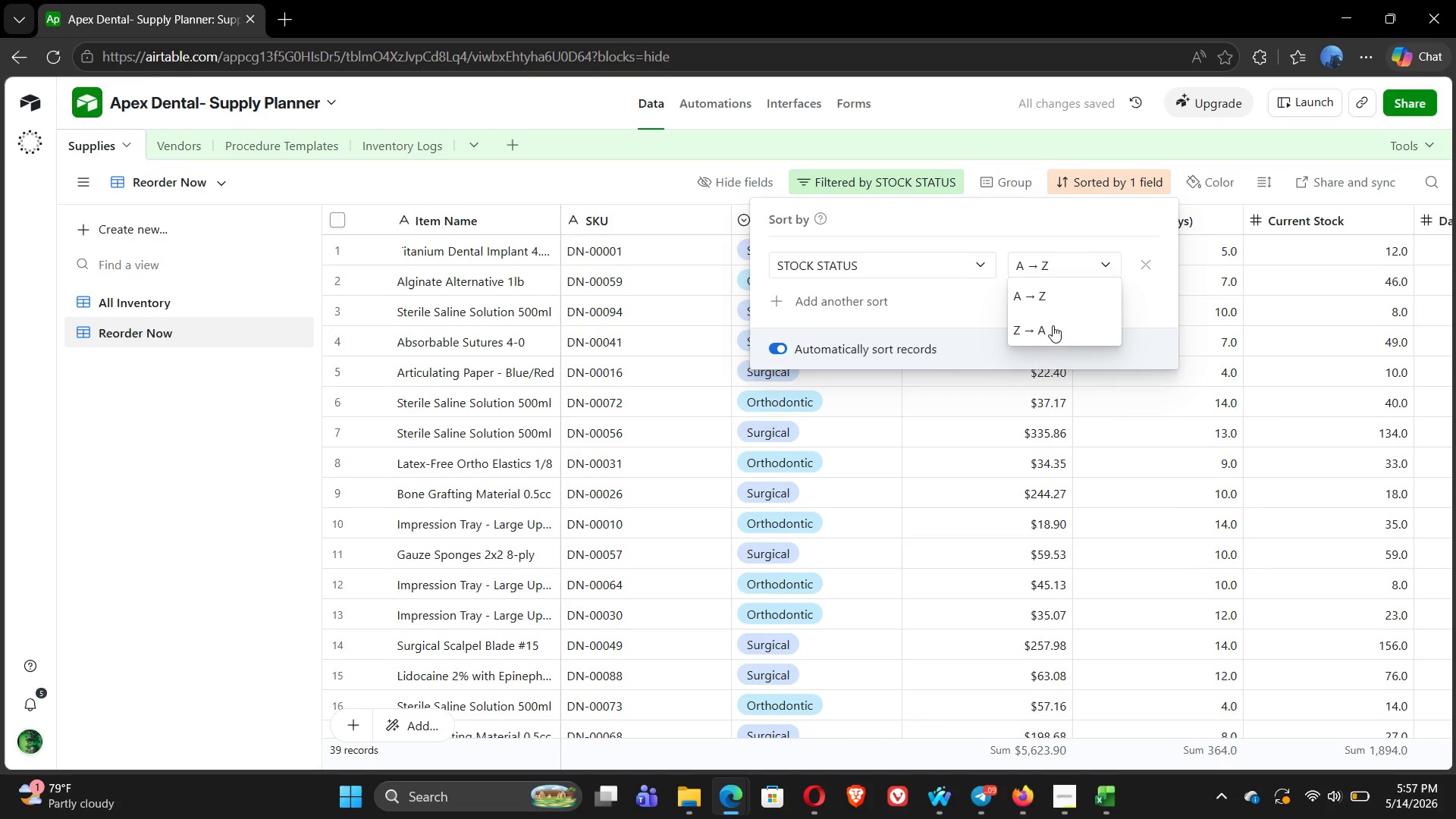 
left_click([1052, 328])
 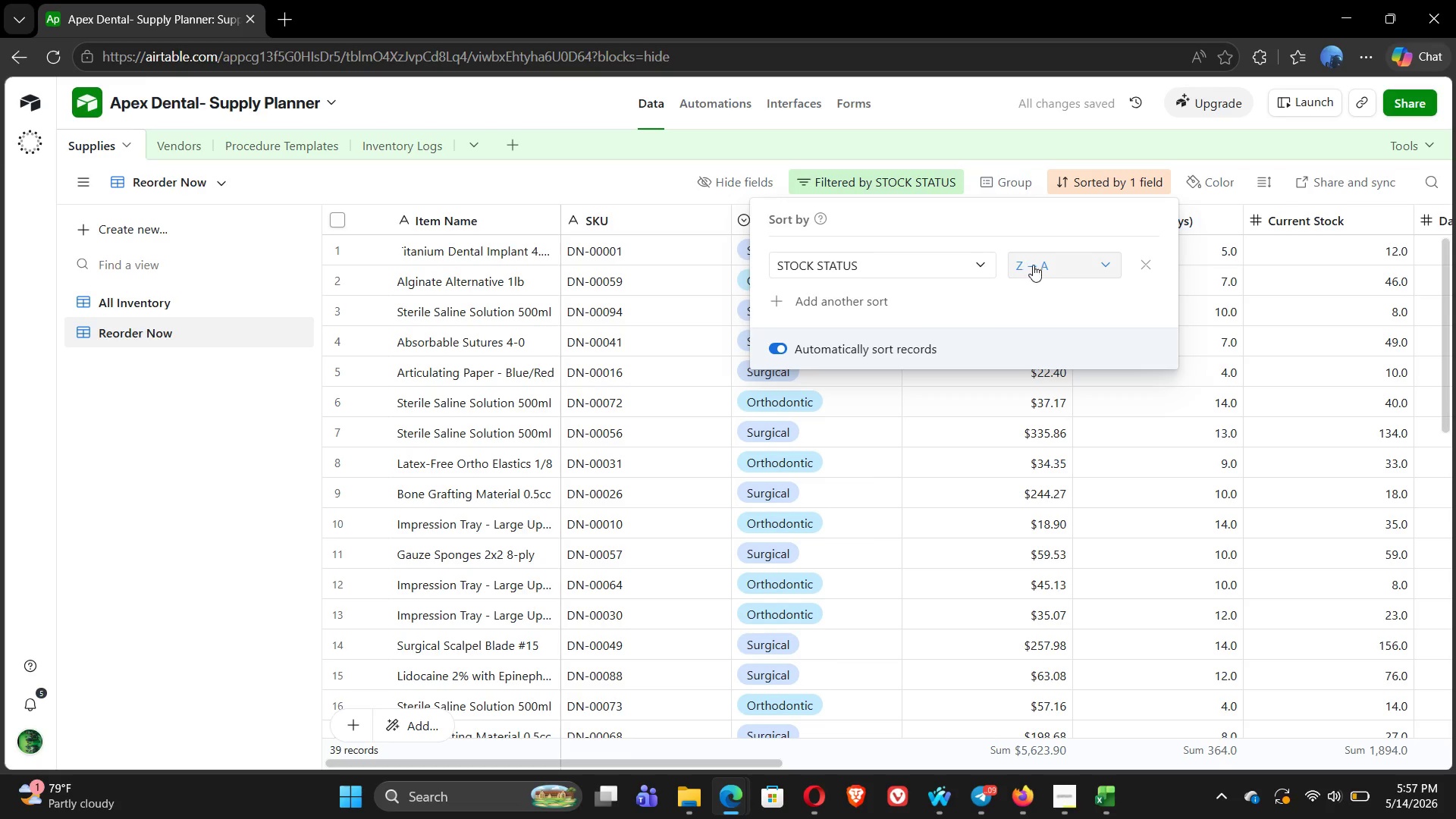 
mouse_move([1263, 398])
 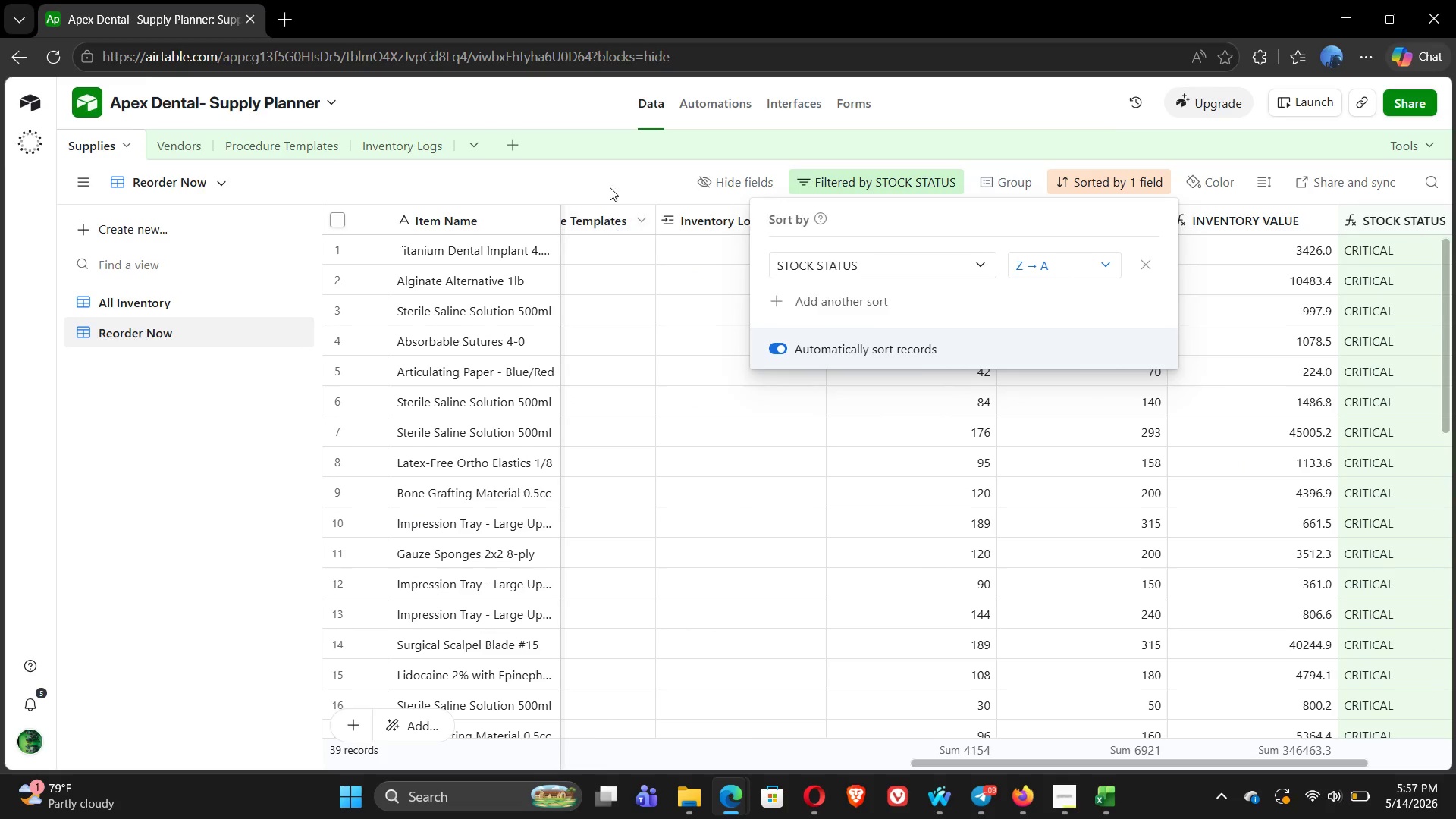 
left_click([608, 184])
 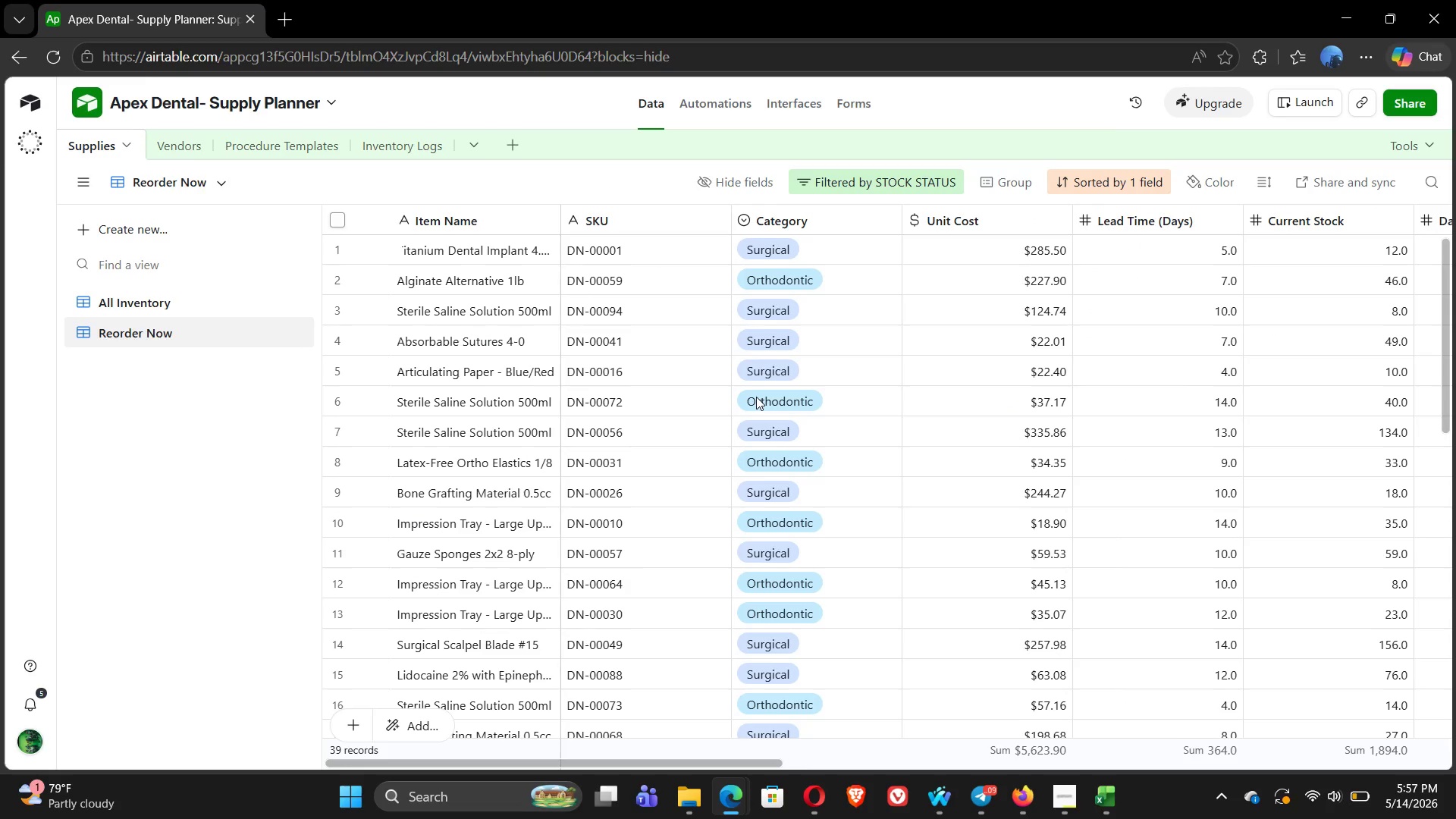 
wait(16.8)
 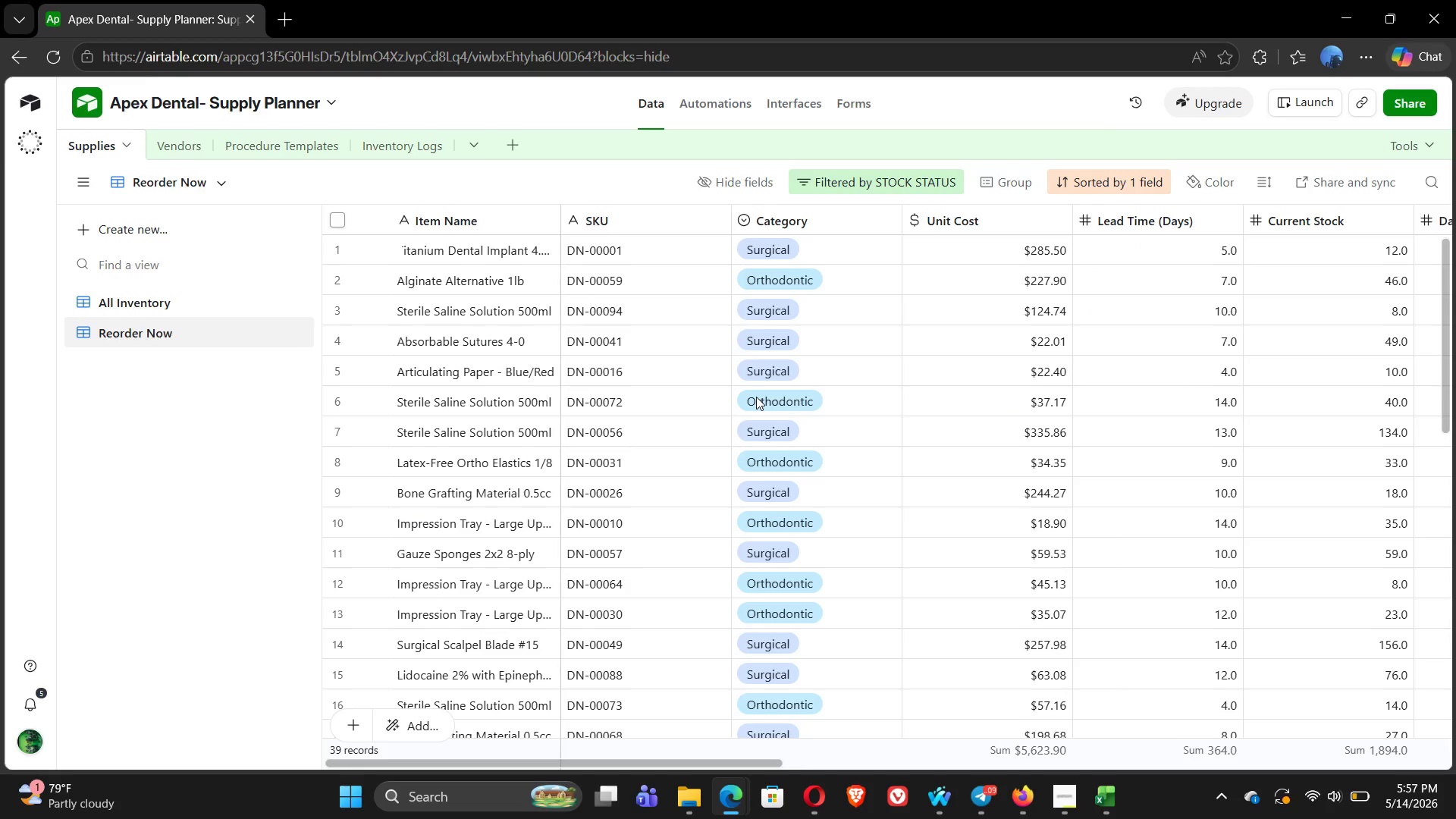 
left_click([116, 235])
 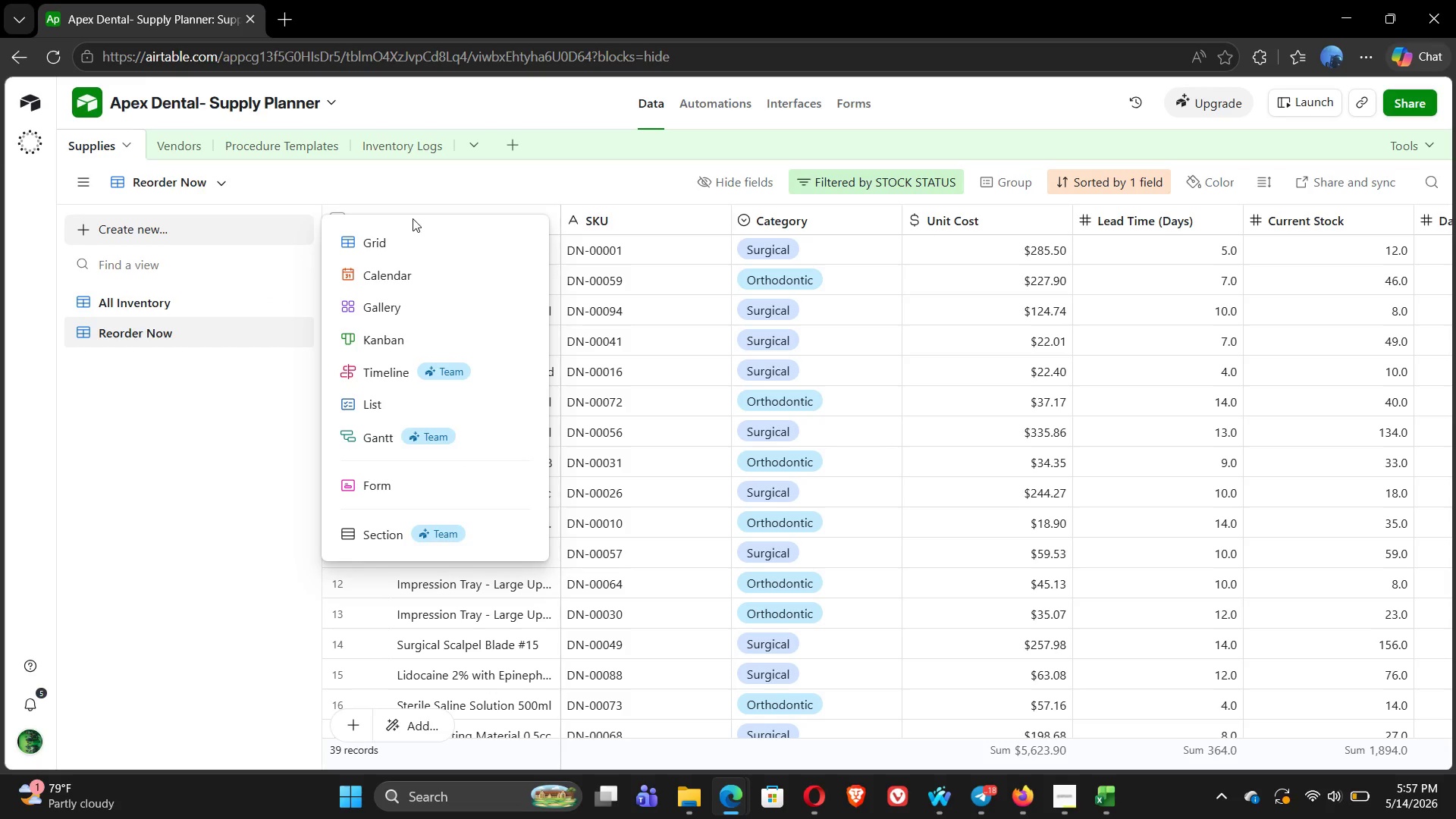 
left_click([389, 243])
 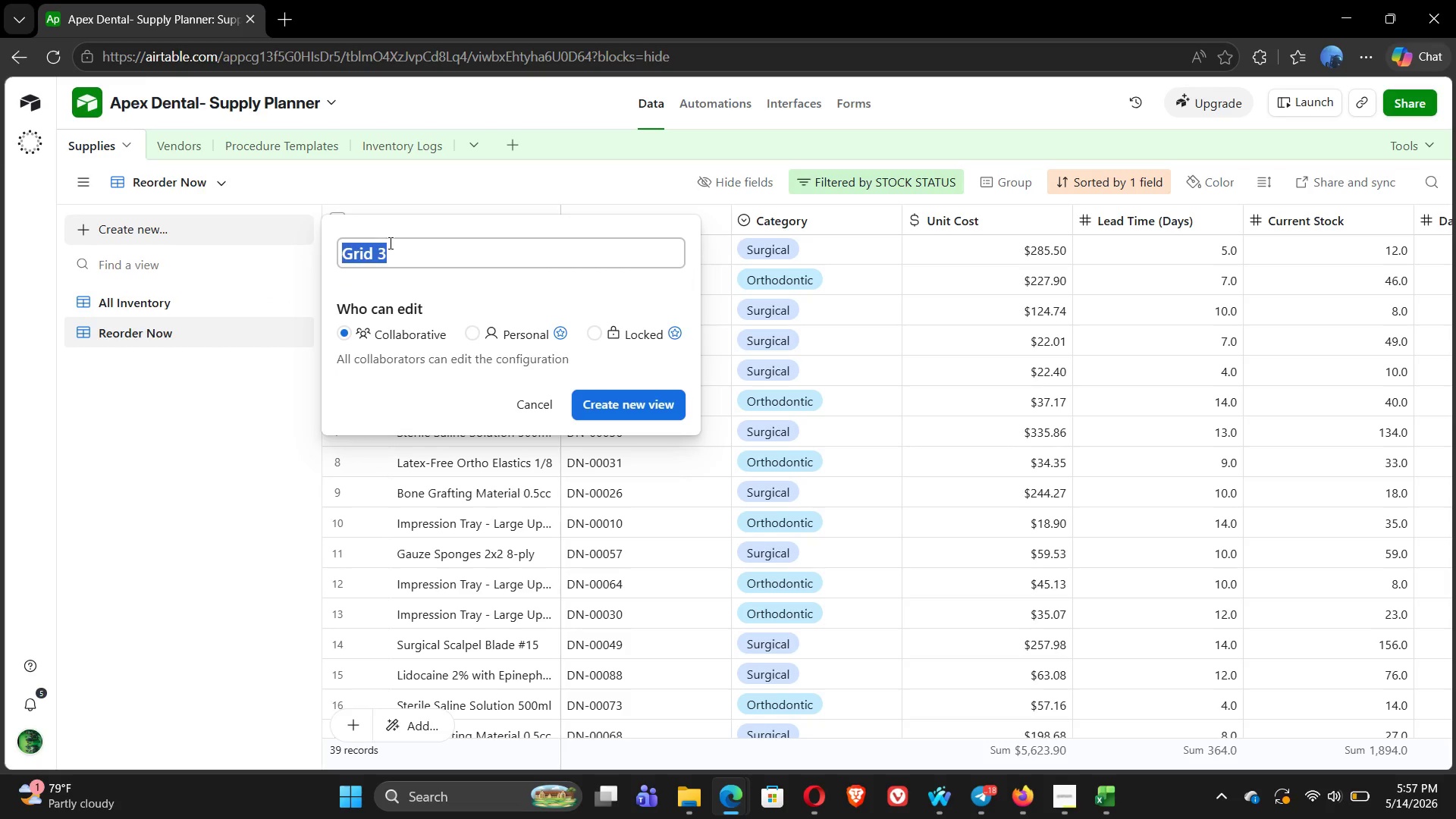 
type(Procurement Dashboard)
 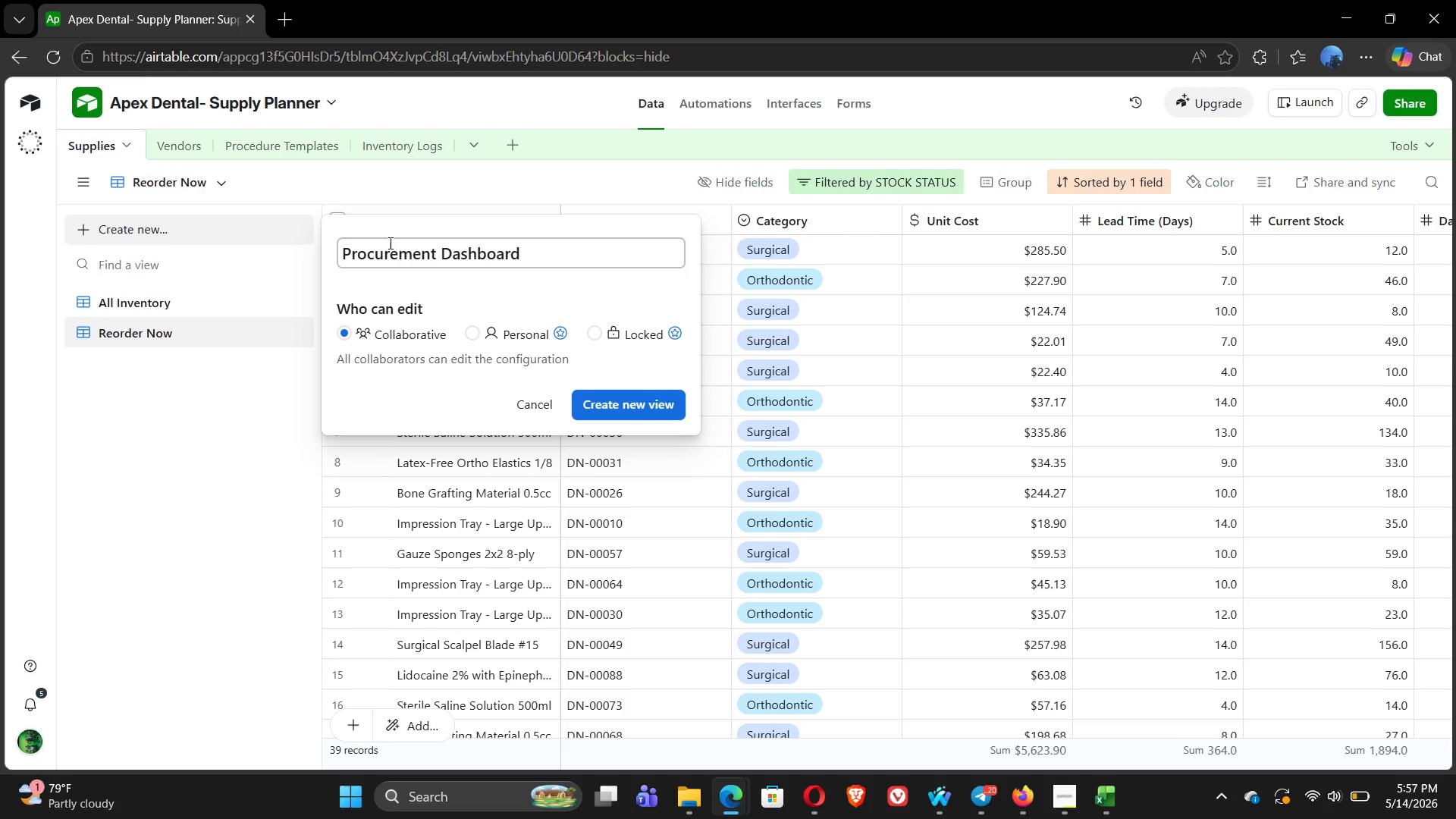 
left_click([621, 403])
 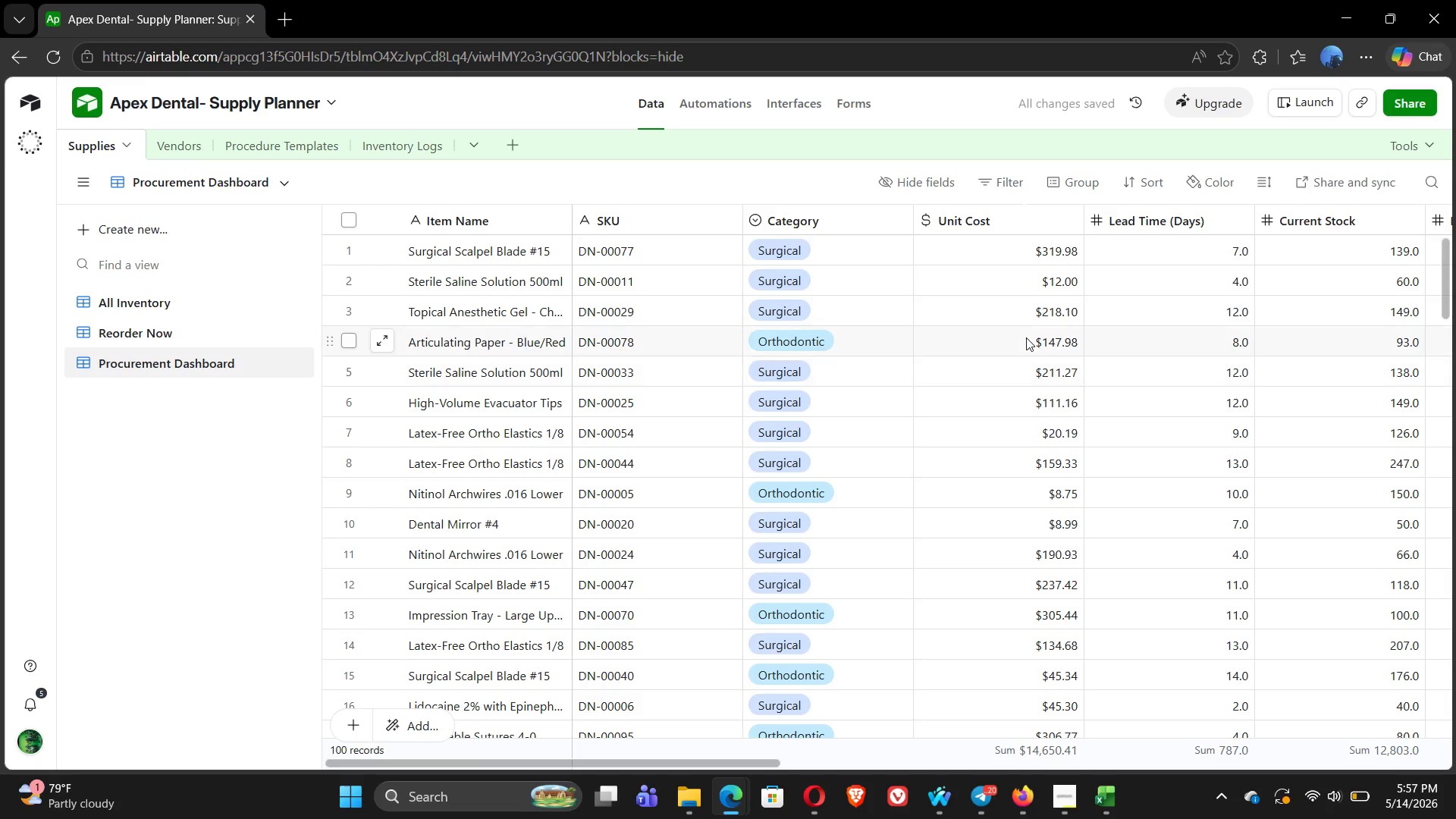 
left_click([1081, 187])
 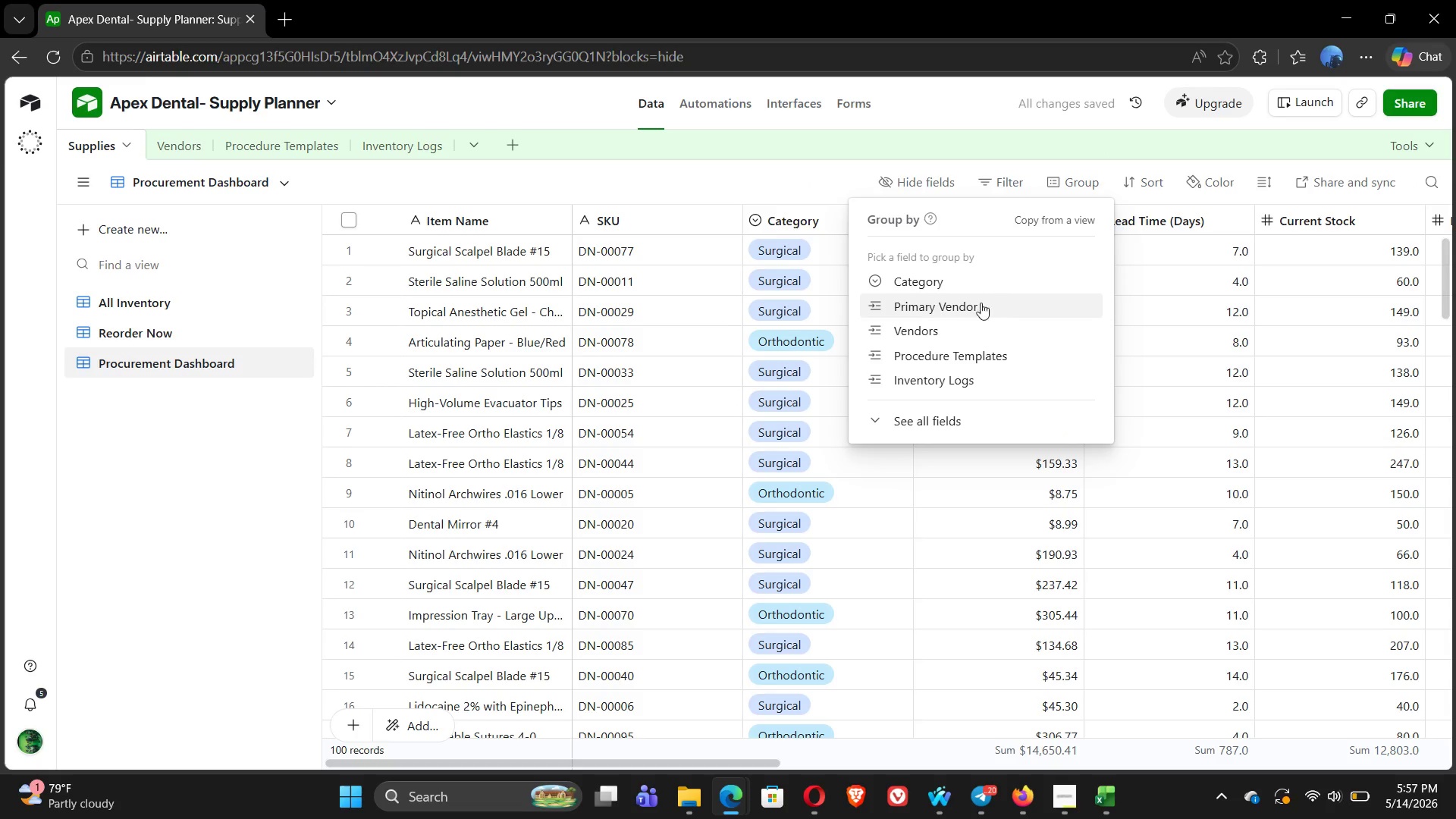 
left_click([940, 279])
 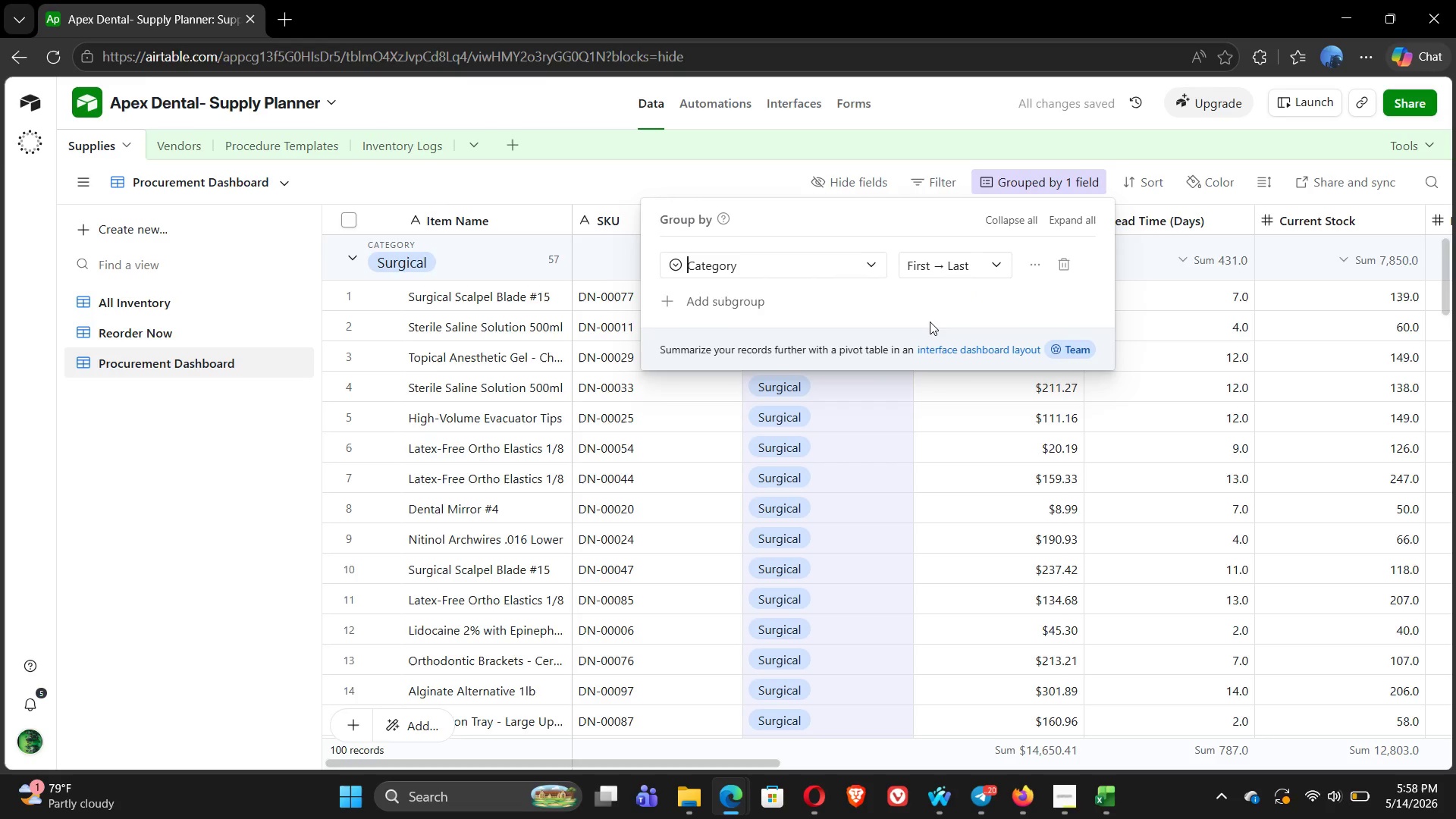 
wait(8.19)
 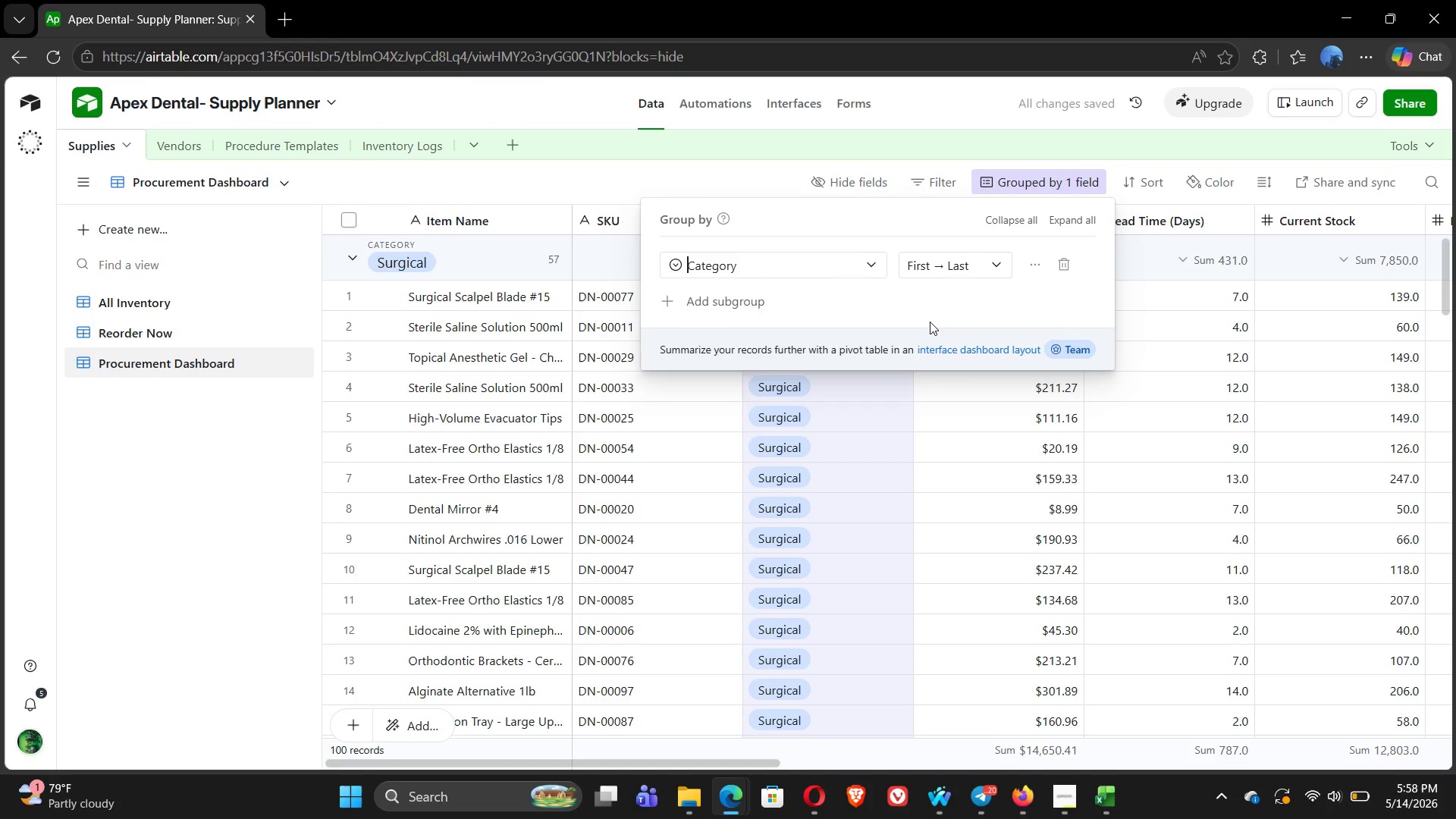 
left_click([872, 182])
 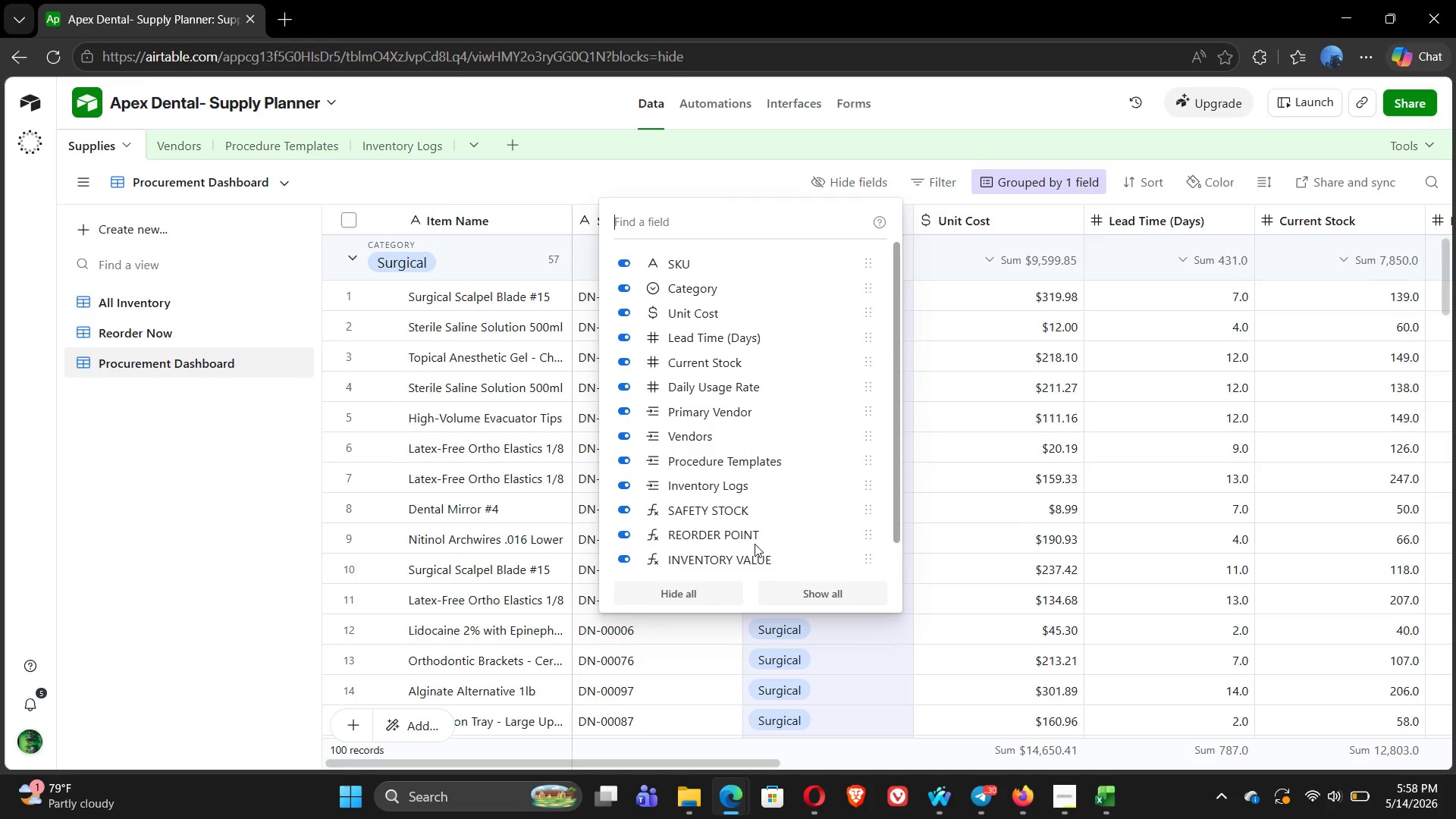 
left_click([706, 595])
 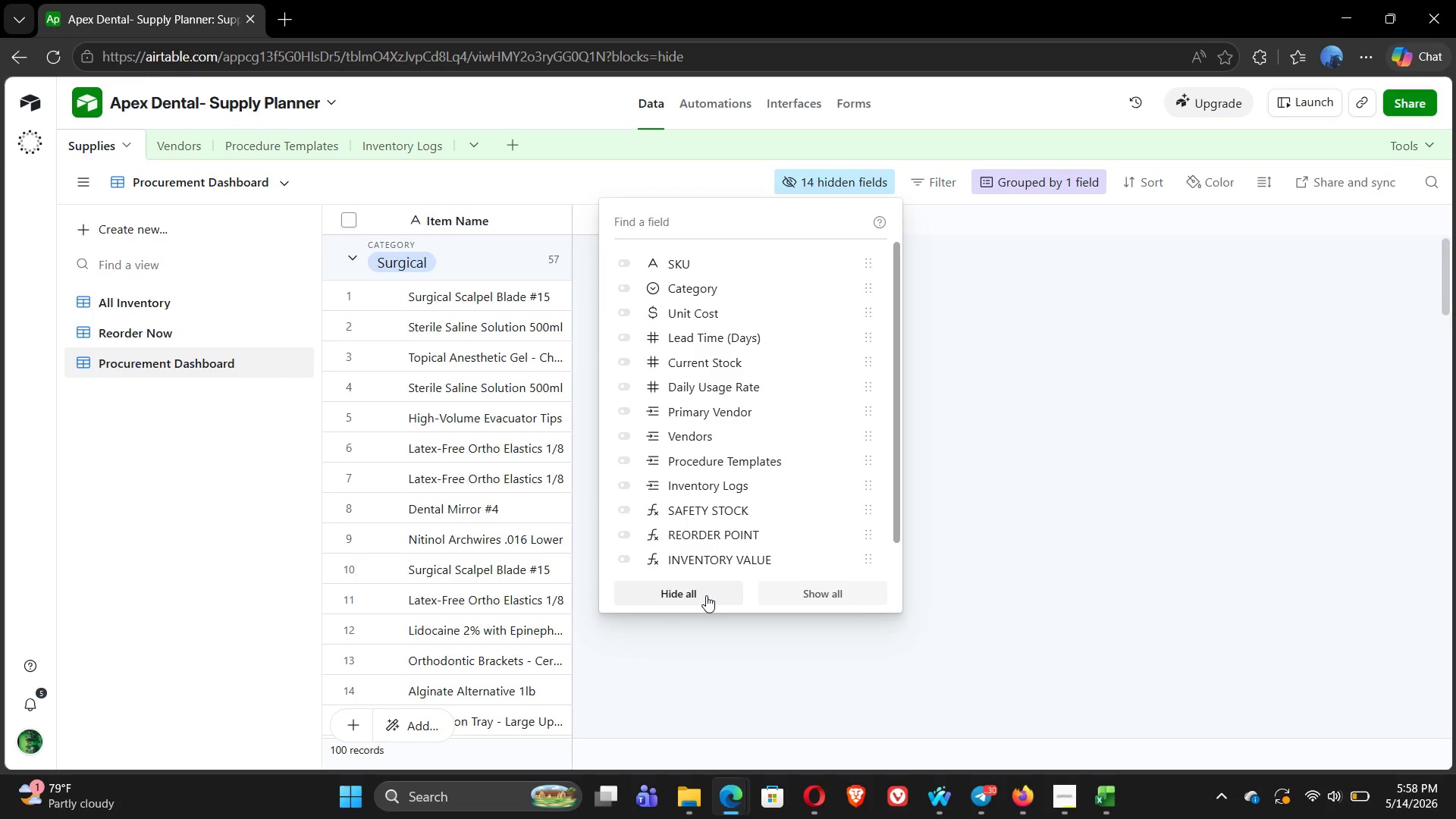 
wait(41.88)
 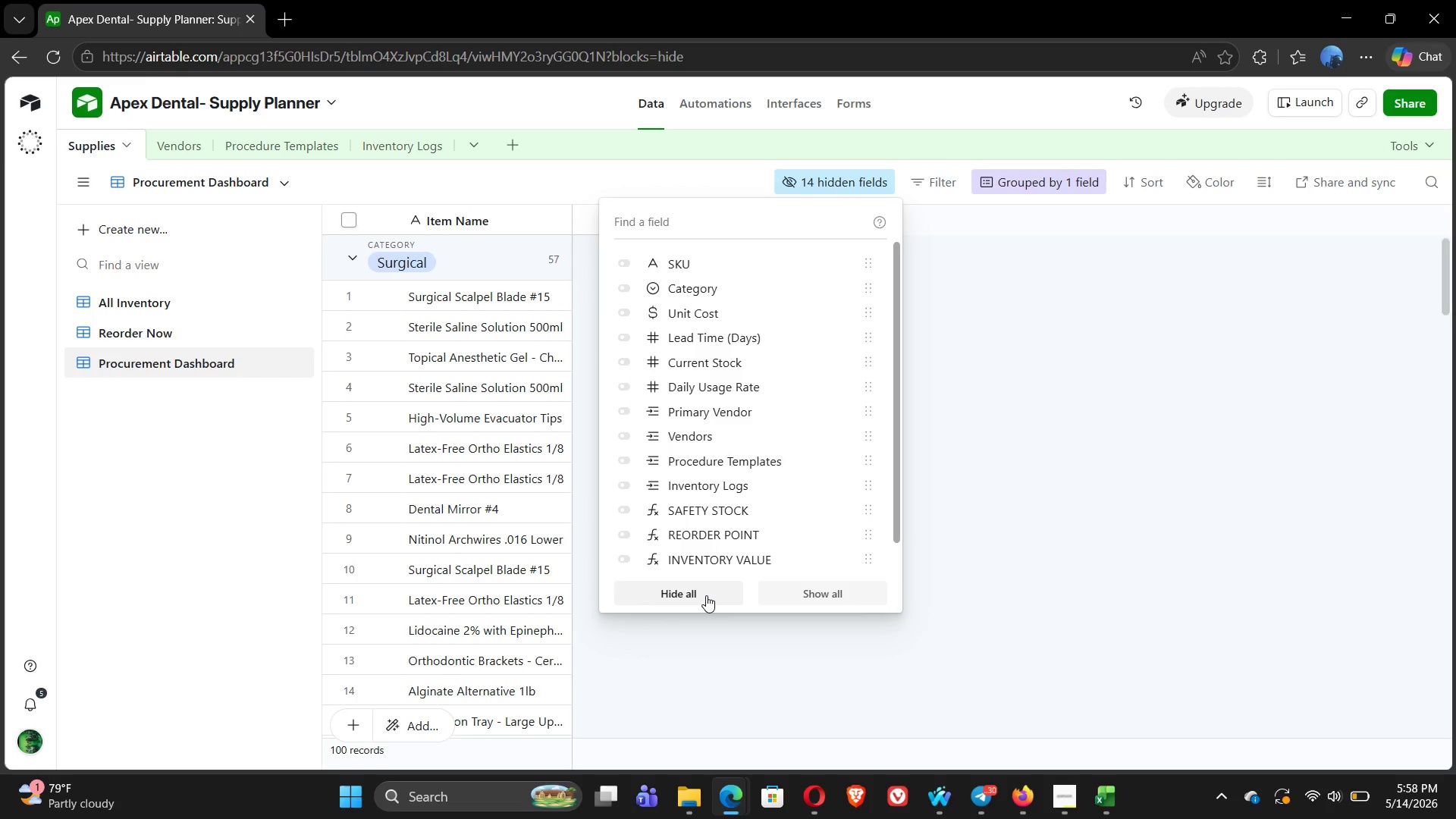 
mouse_move([1348, 787])
 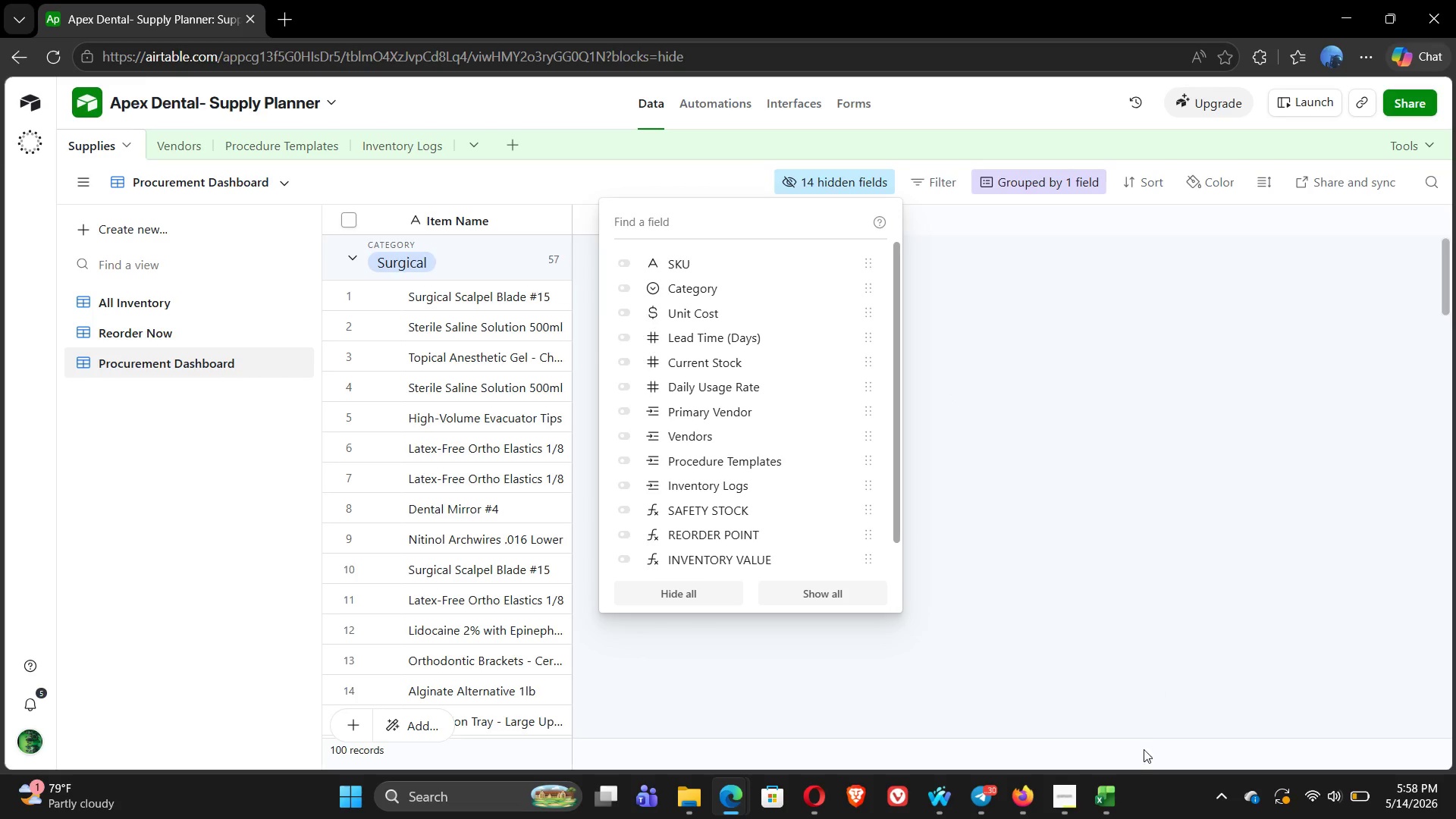 
wait(5.39)
 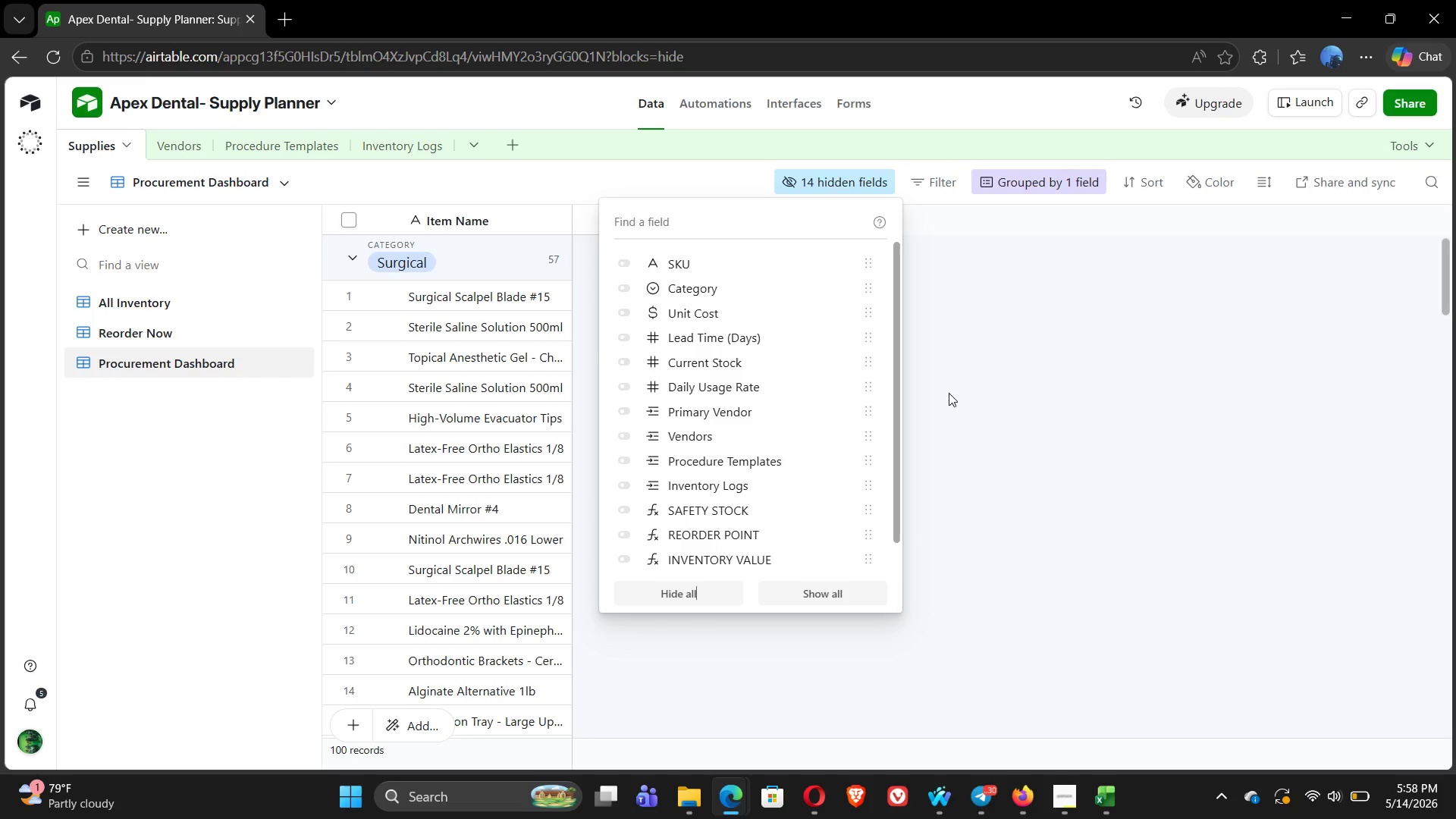 
left_click([1062, 799])